 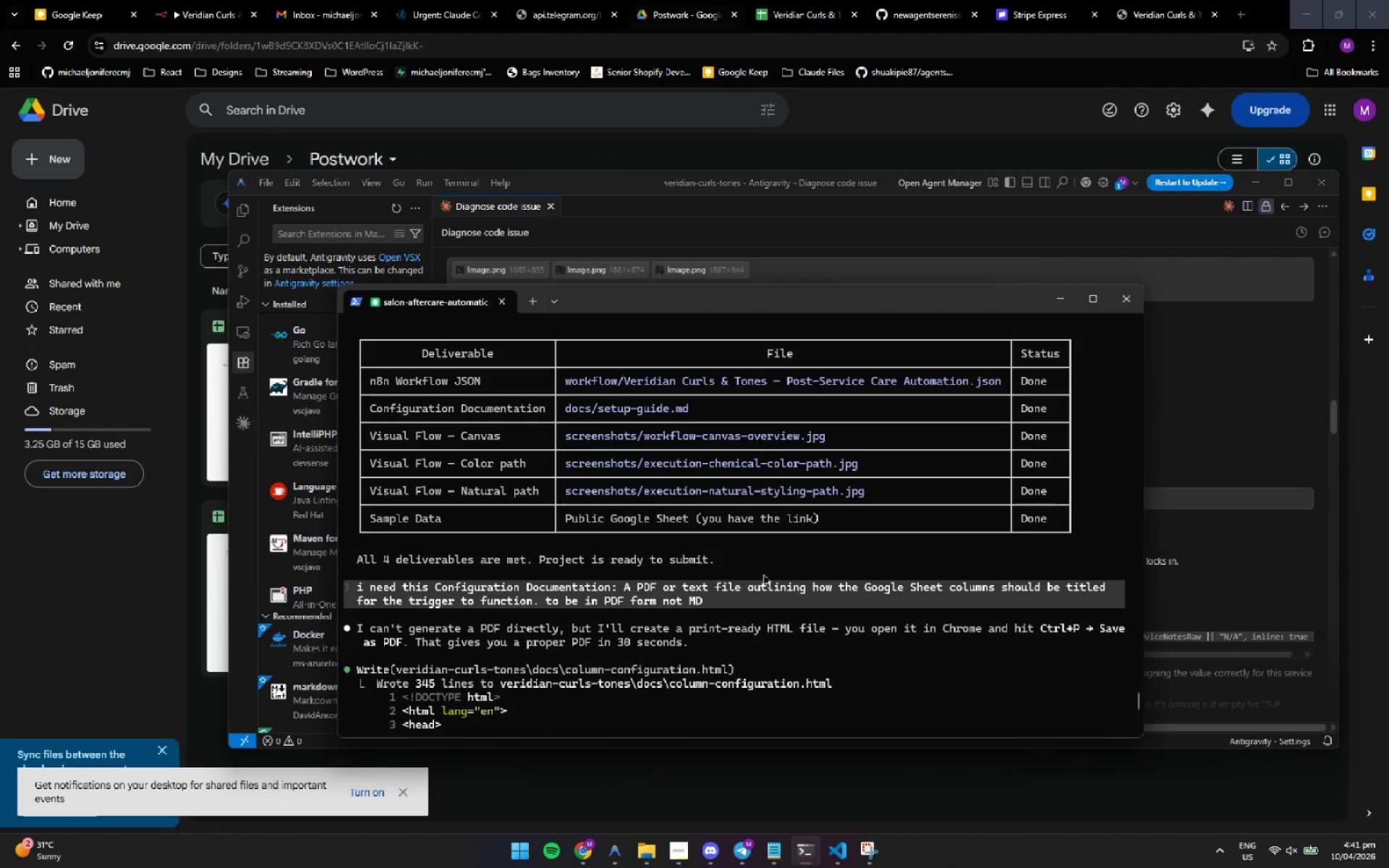 
left_click([763, 574])
 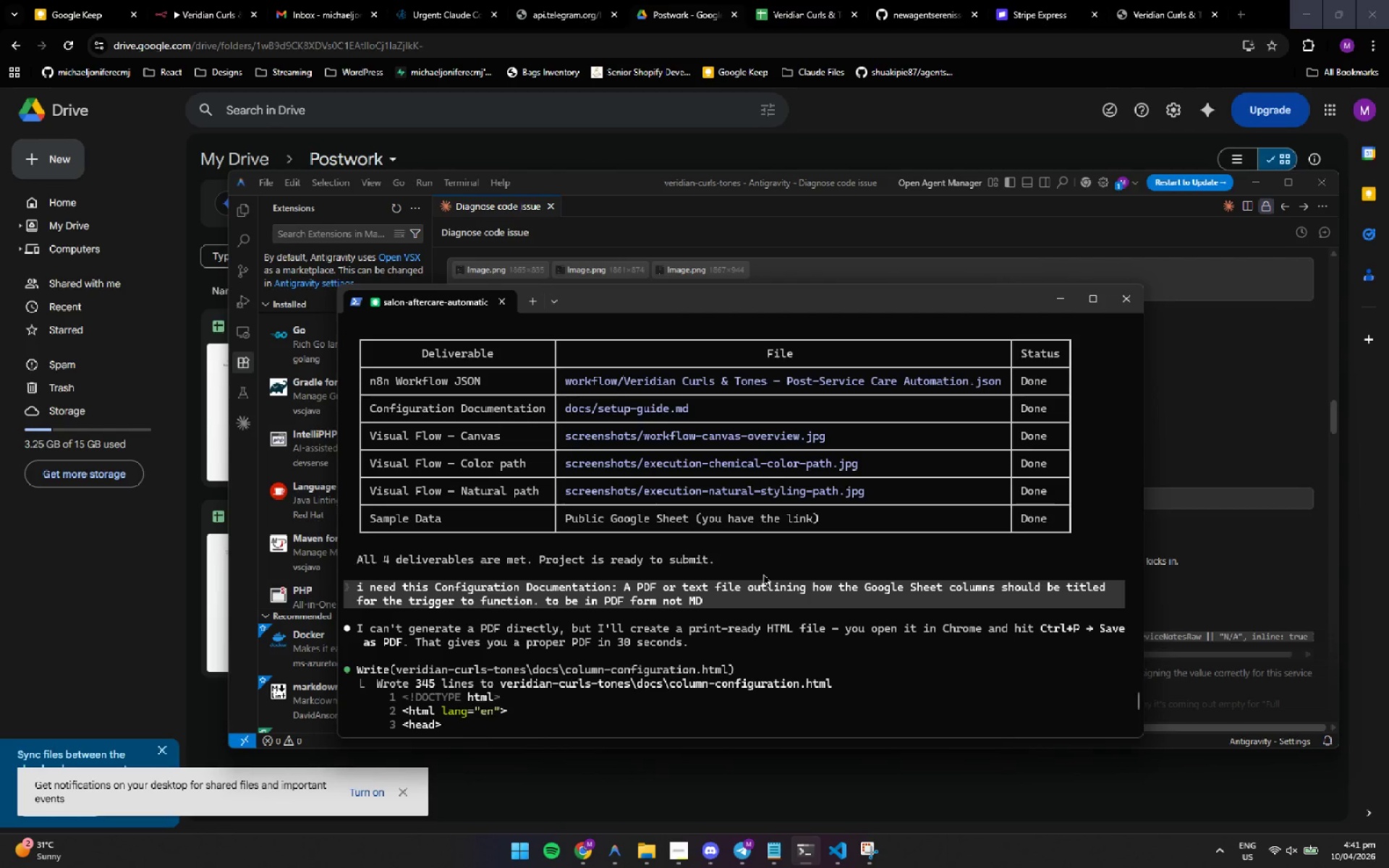 
scroll: coordinate [763, 574], scroll_direction: up, amount: 5.0
 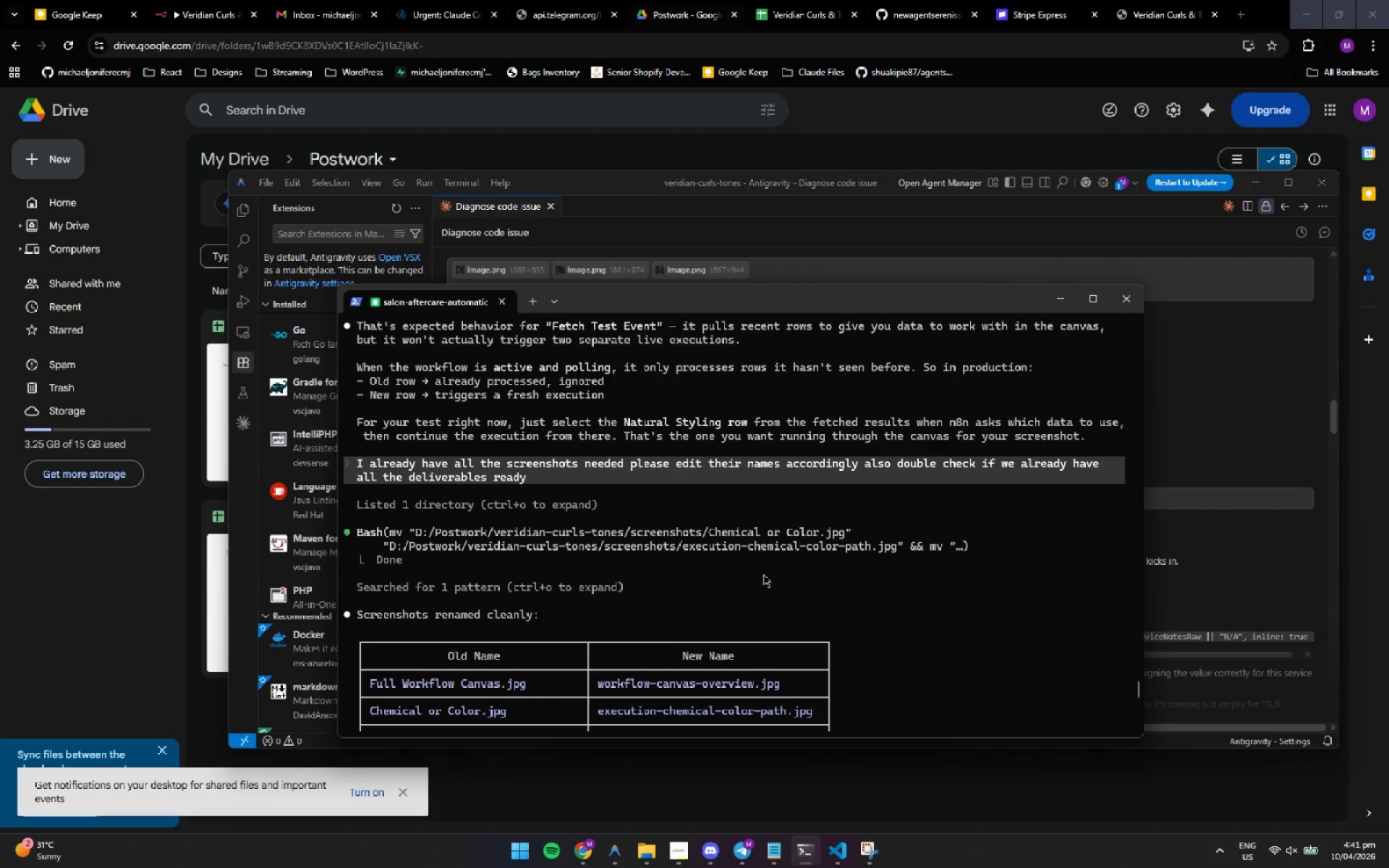 
left_click([763, 574])
 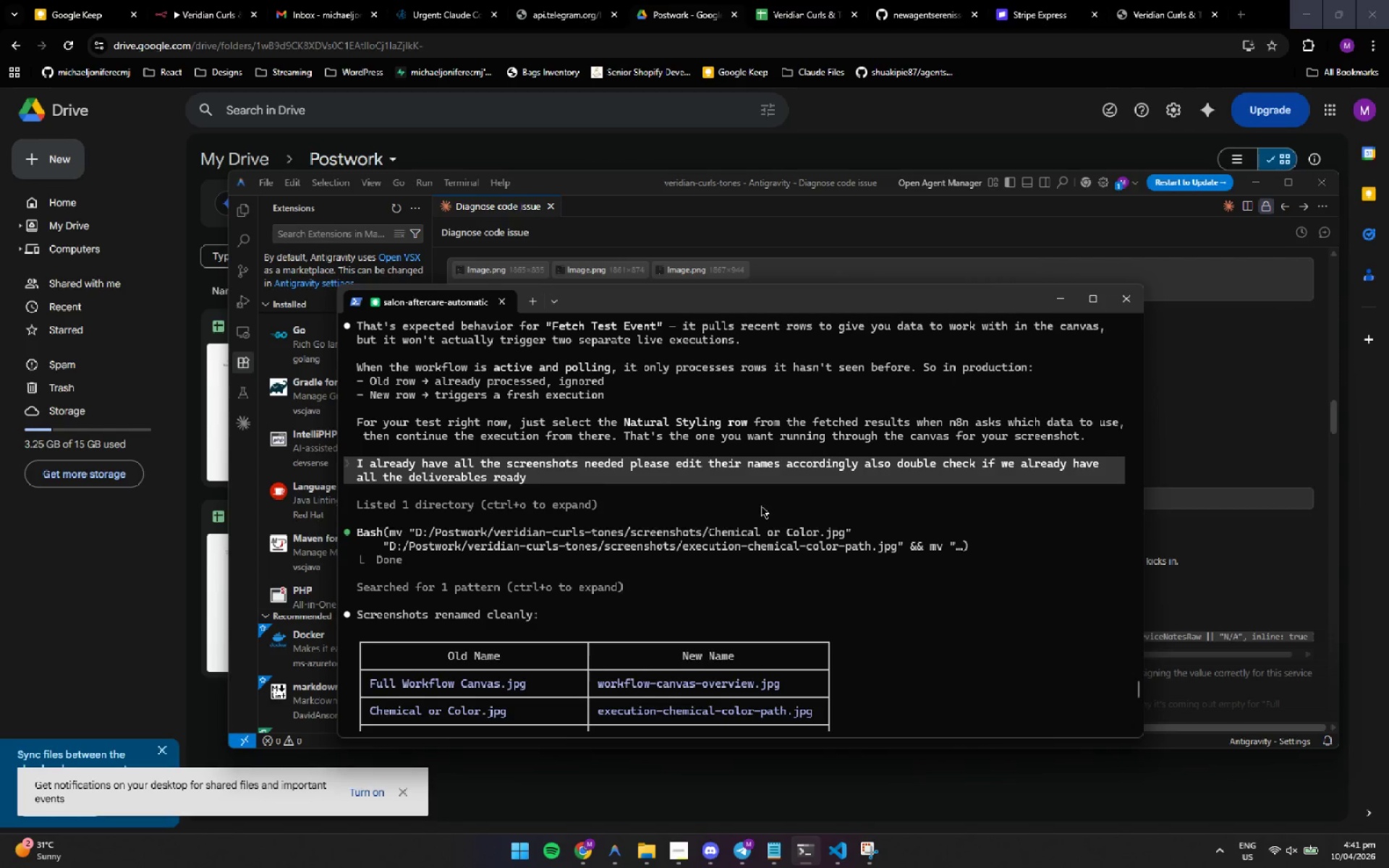 
left_click([760, 499])
 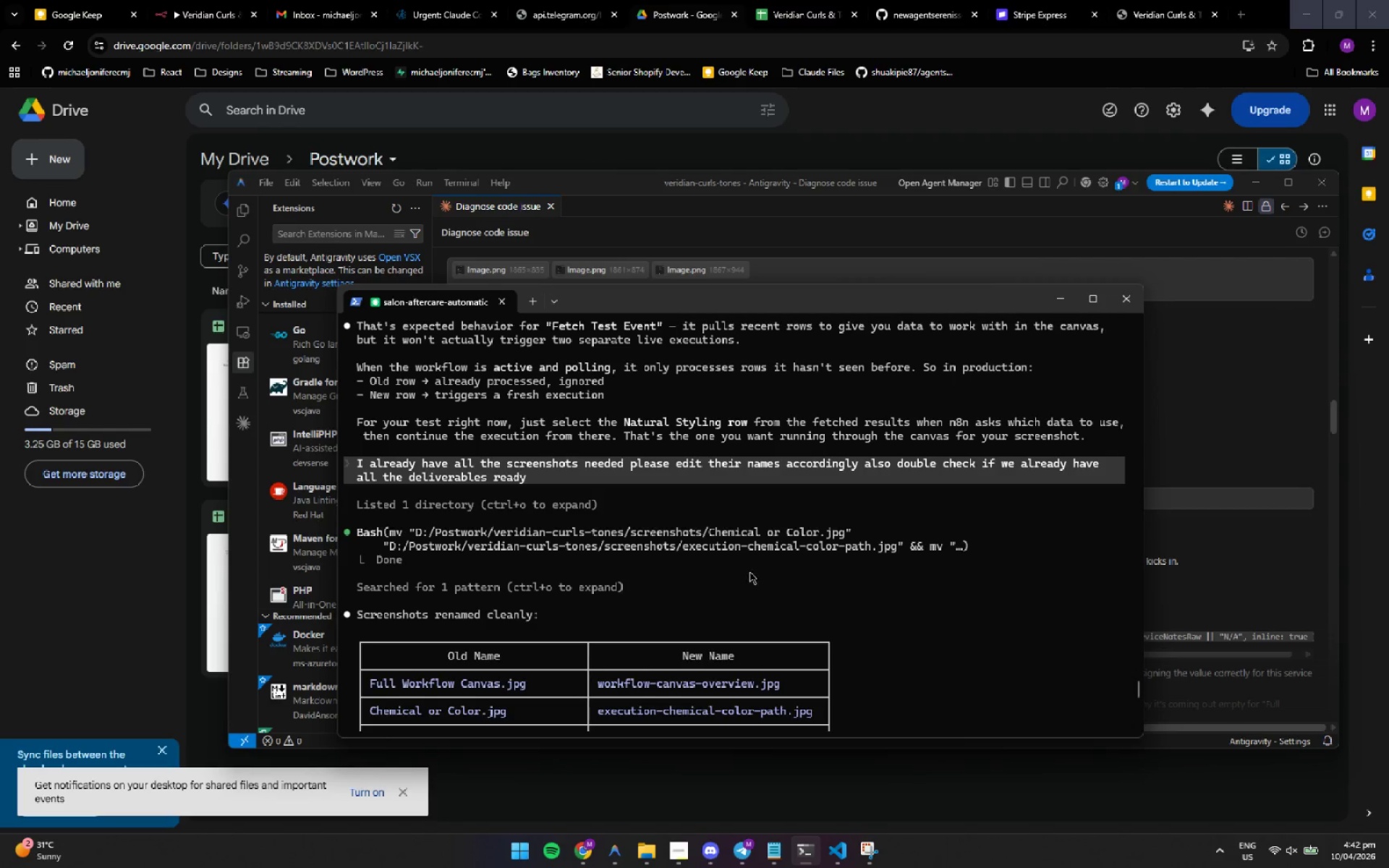 
left_click([745, 590])
 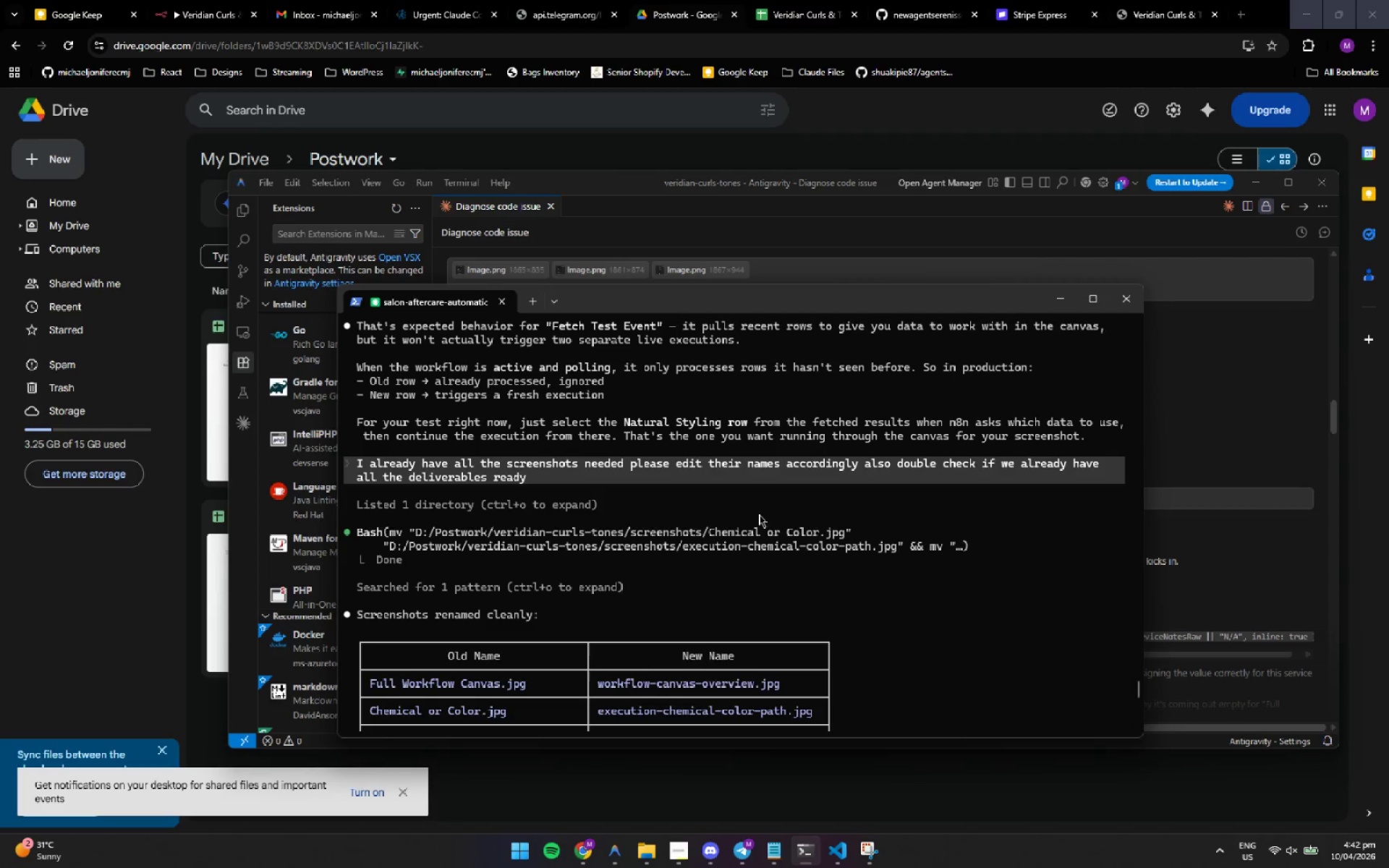 
left_click([759, 508])
 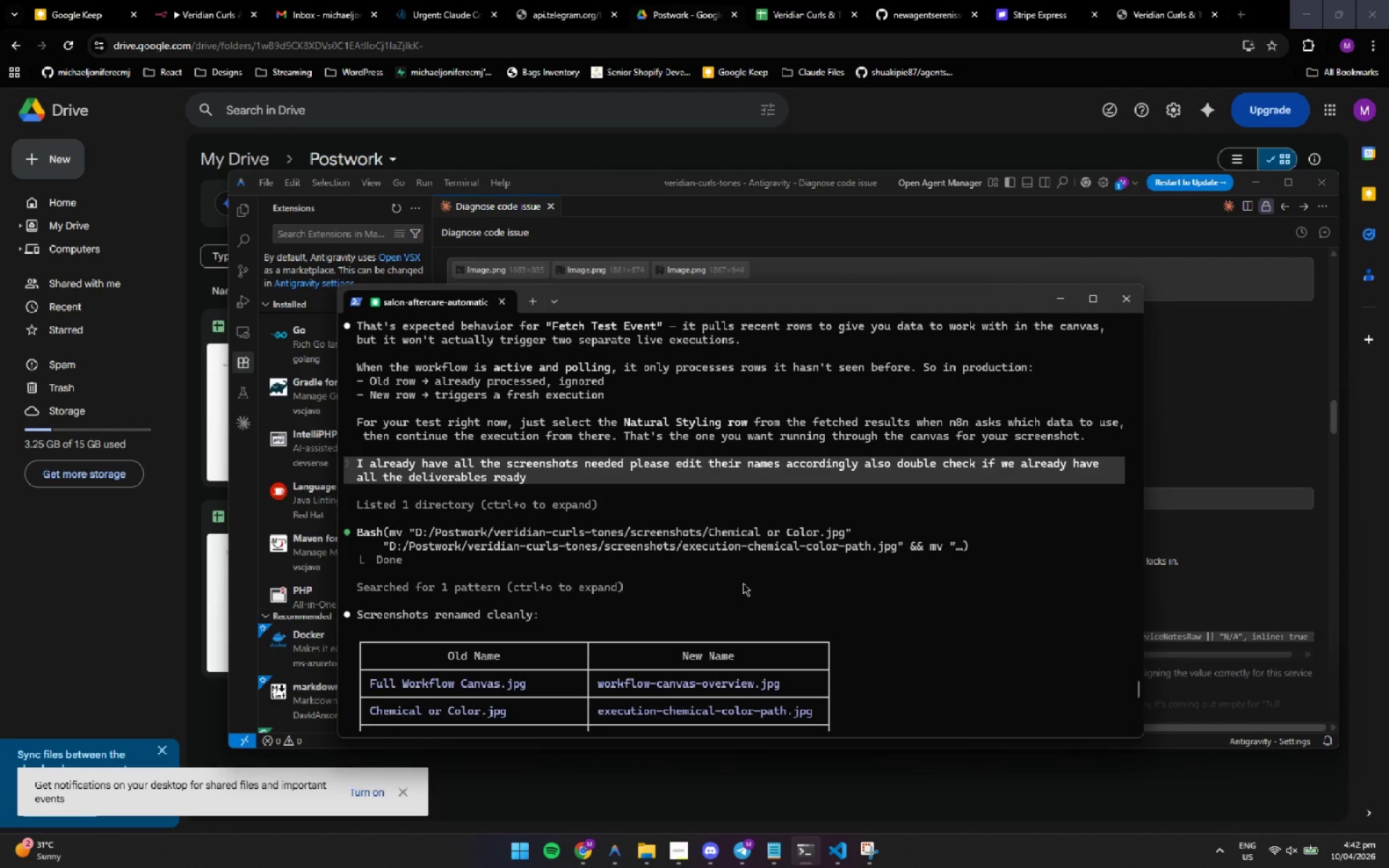 
left_click([743, 583])
 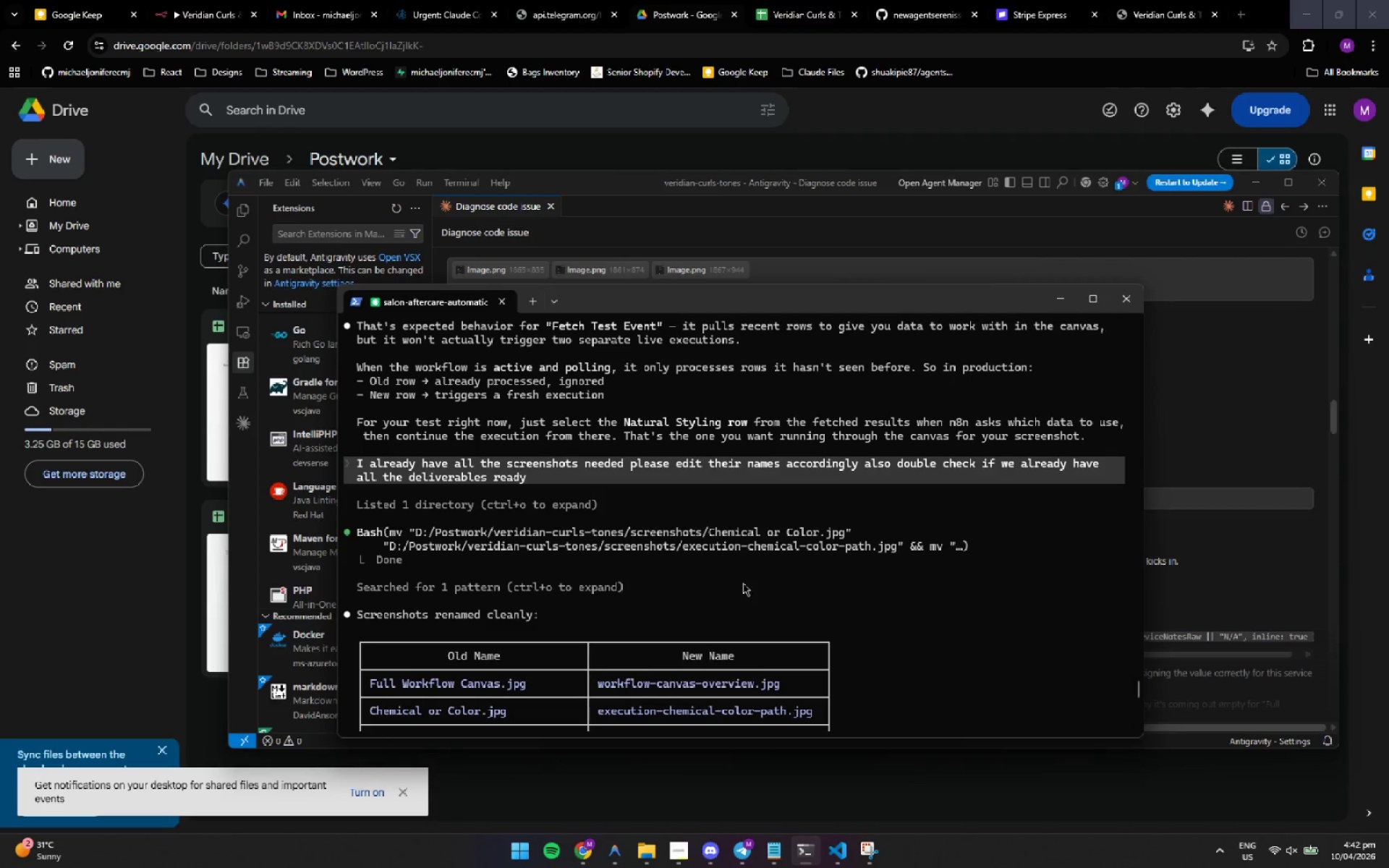 
wait(6.81)
 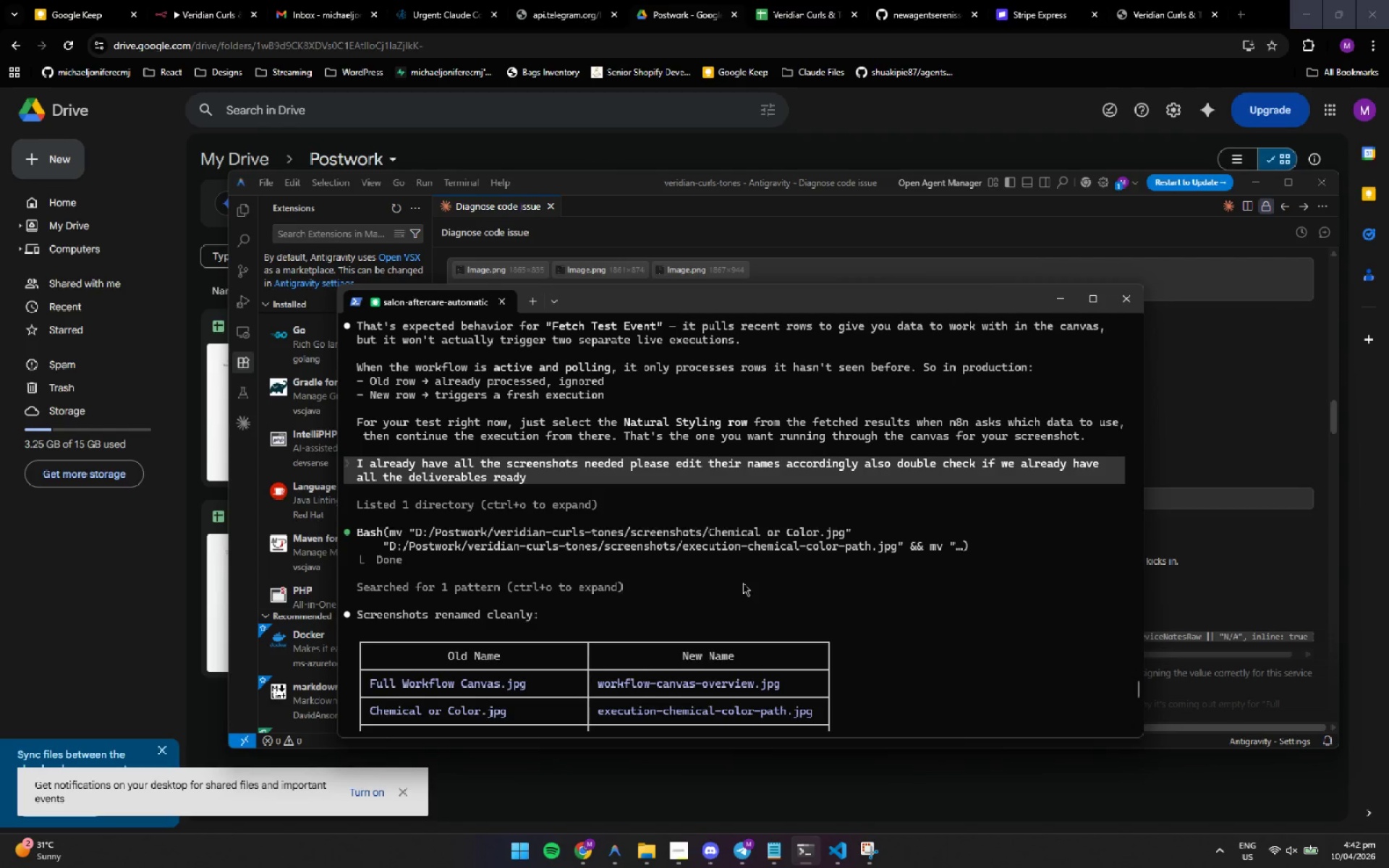 
left_click([745, 497])
 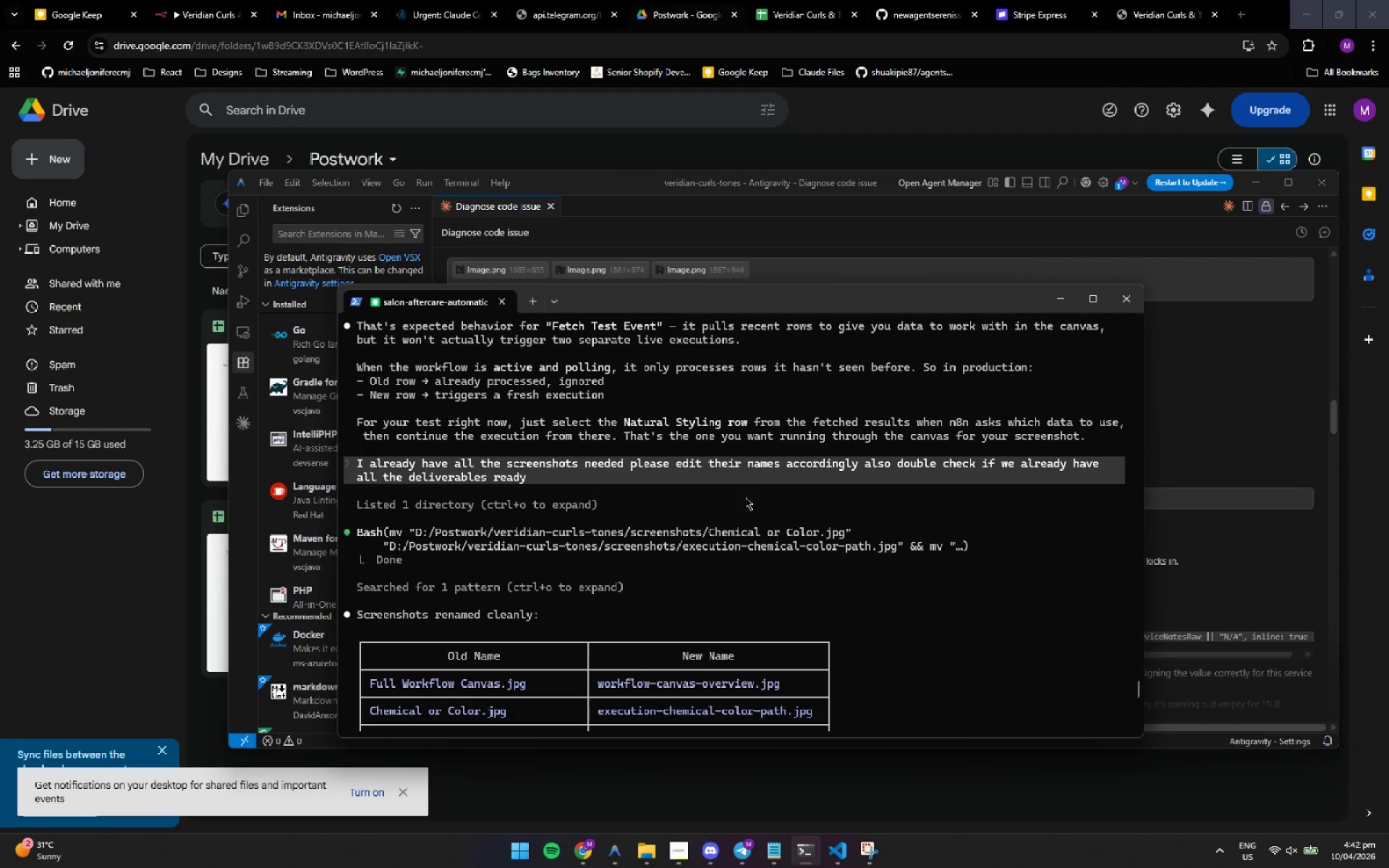 
wait(9.62)
 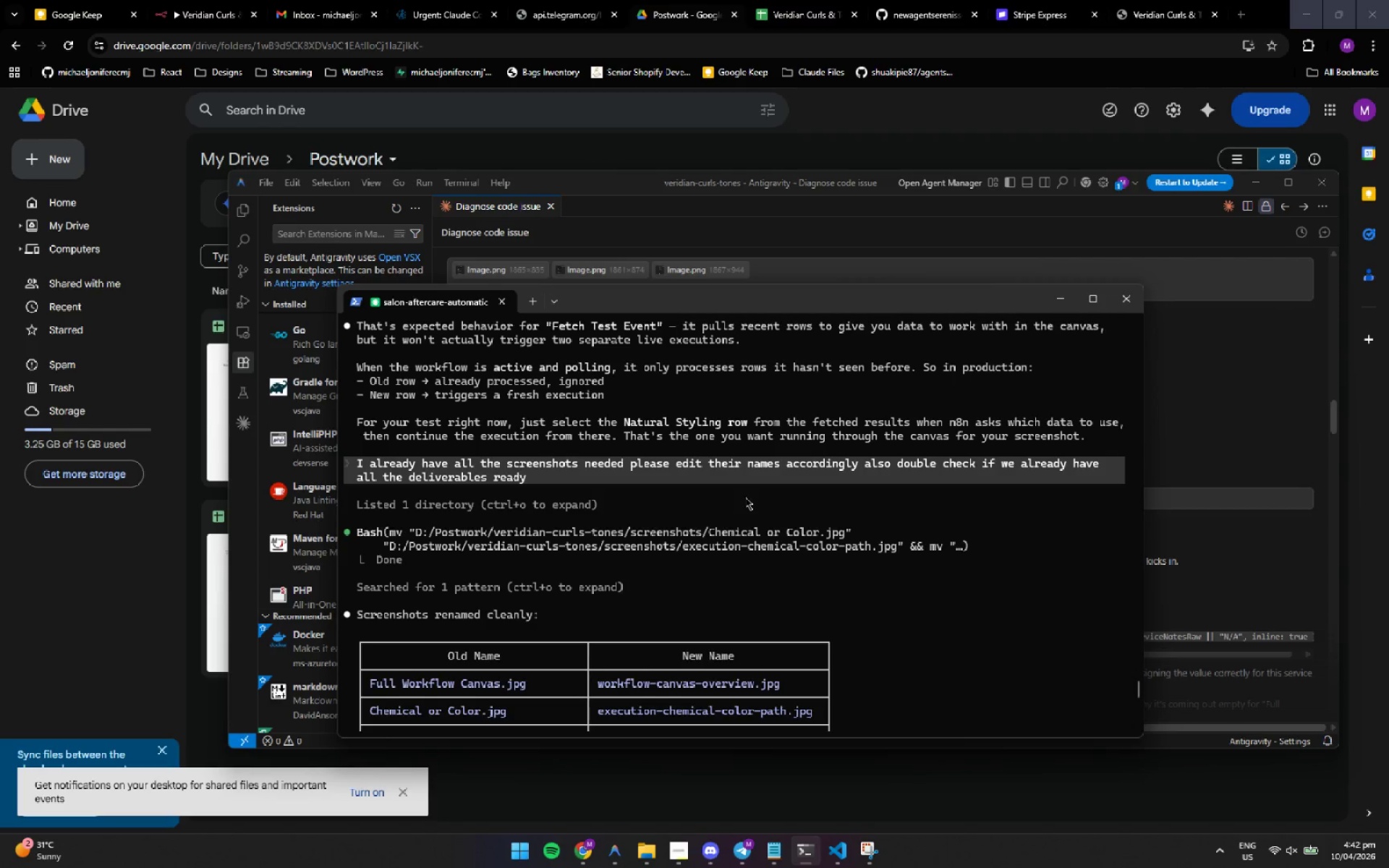 
left_click([745, 497])
 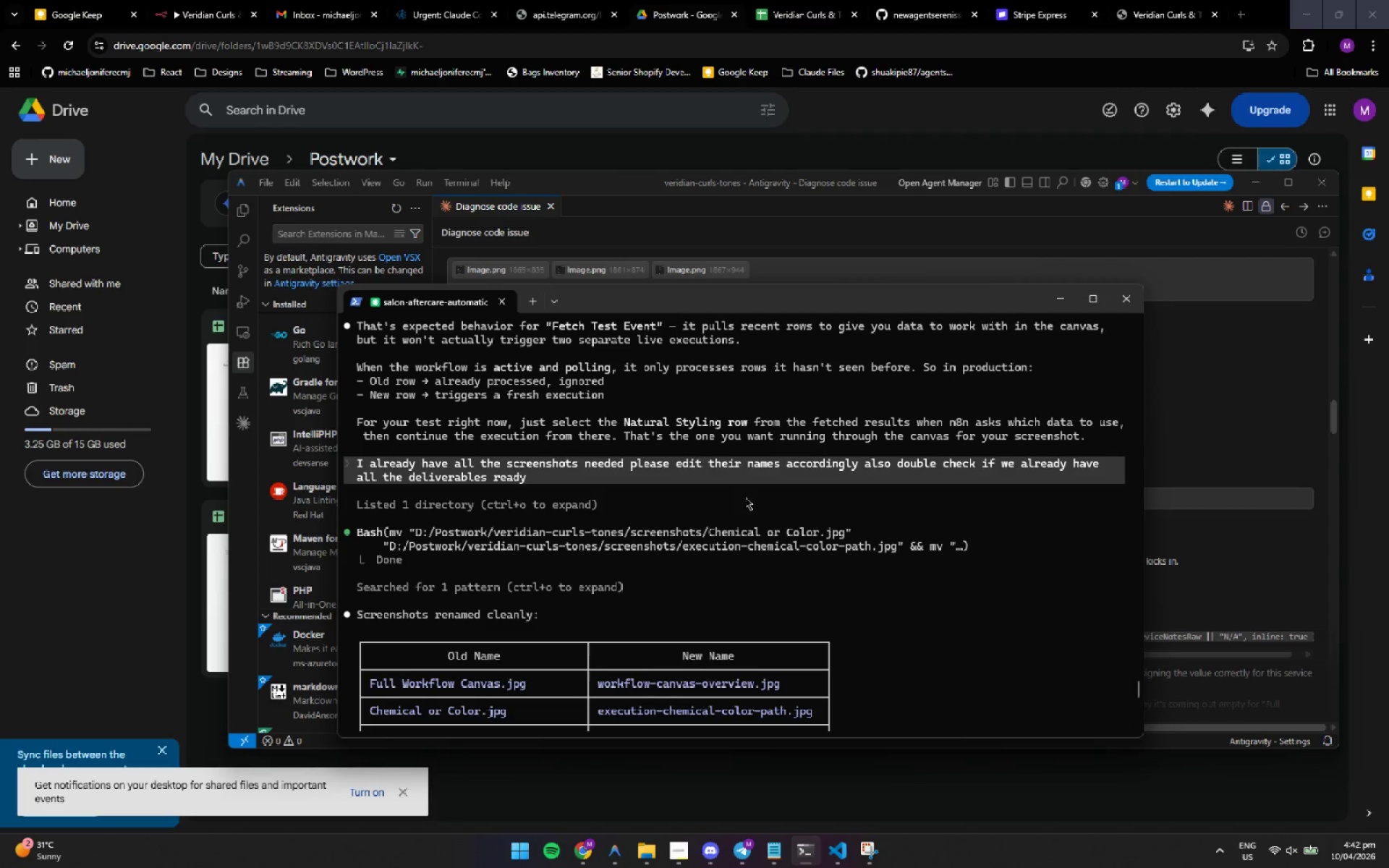 
wait(6.0)
 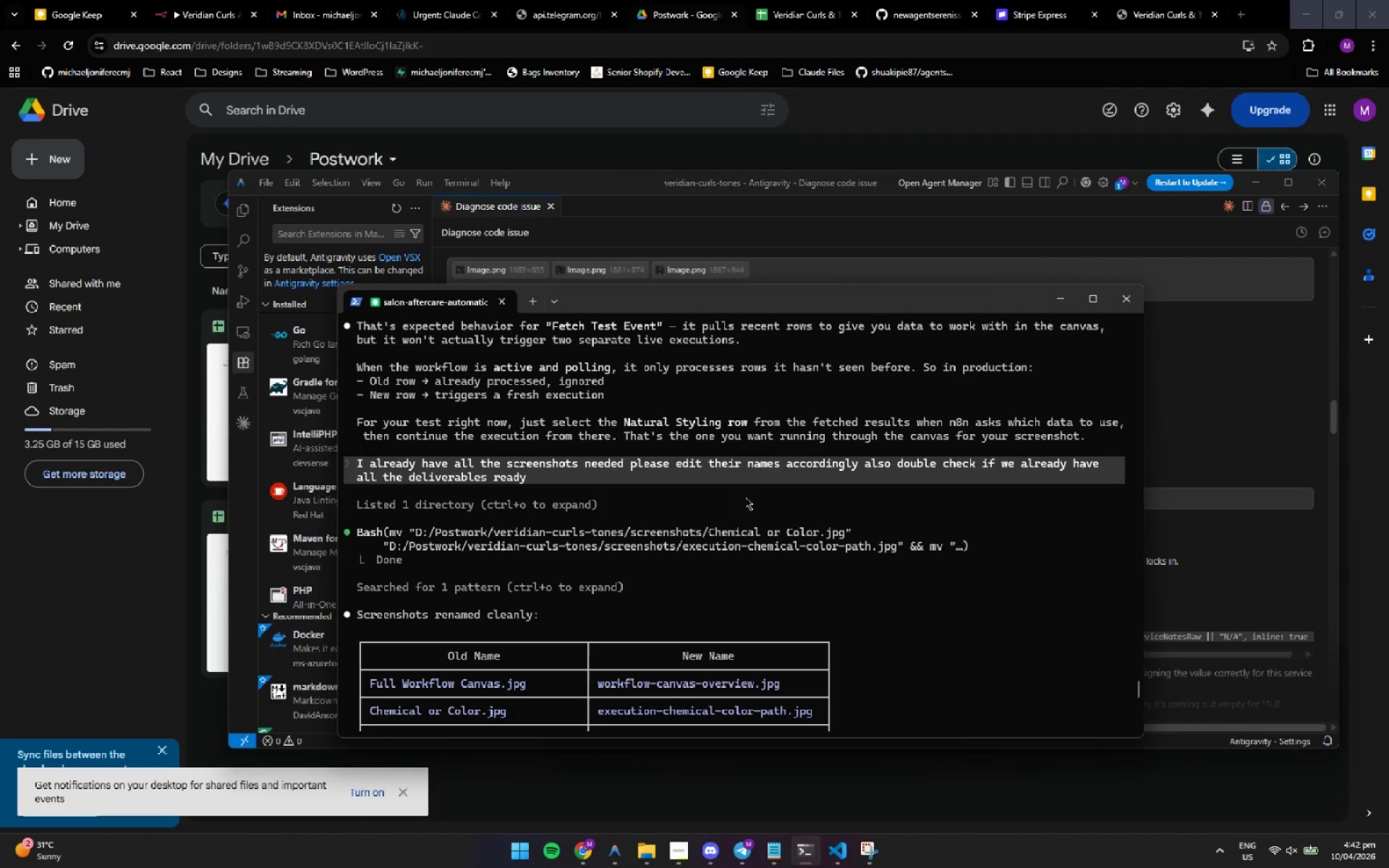 
left_click([745, 497])
 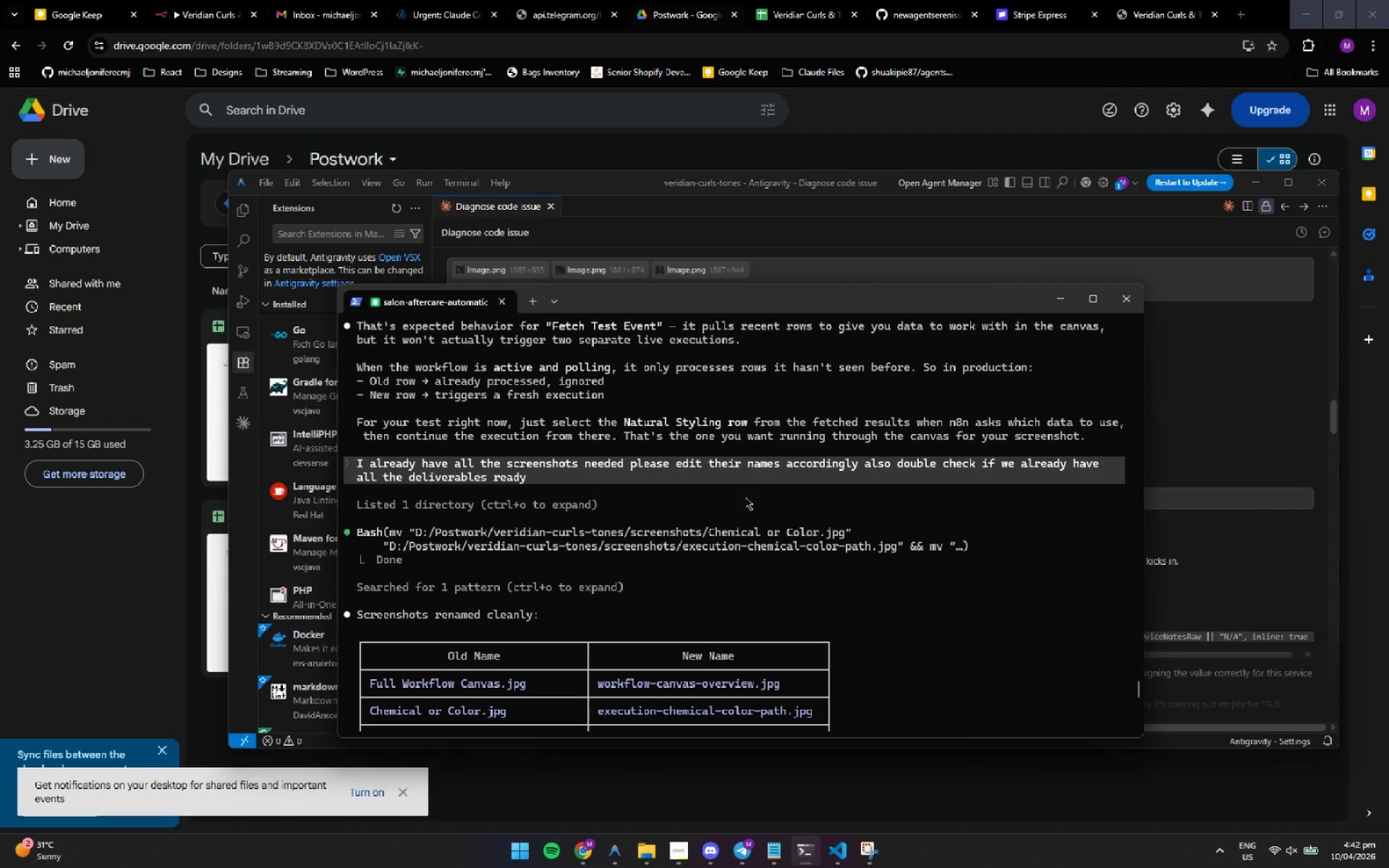 
wait(7.17)
 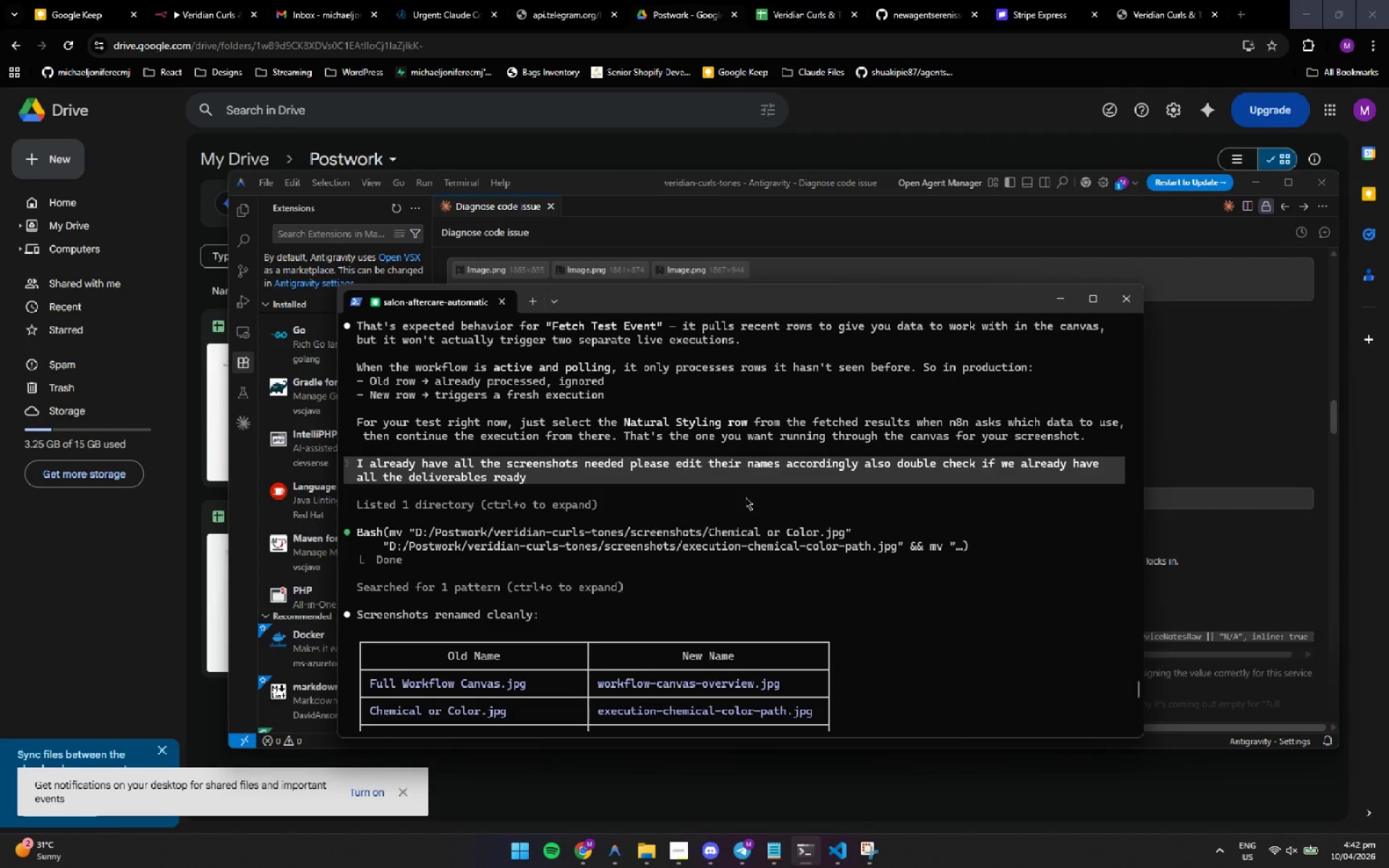 
left_click([745, 497])
 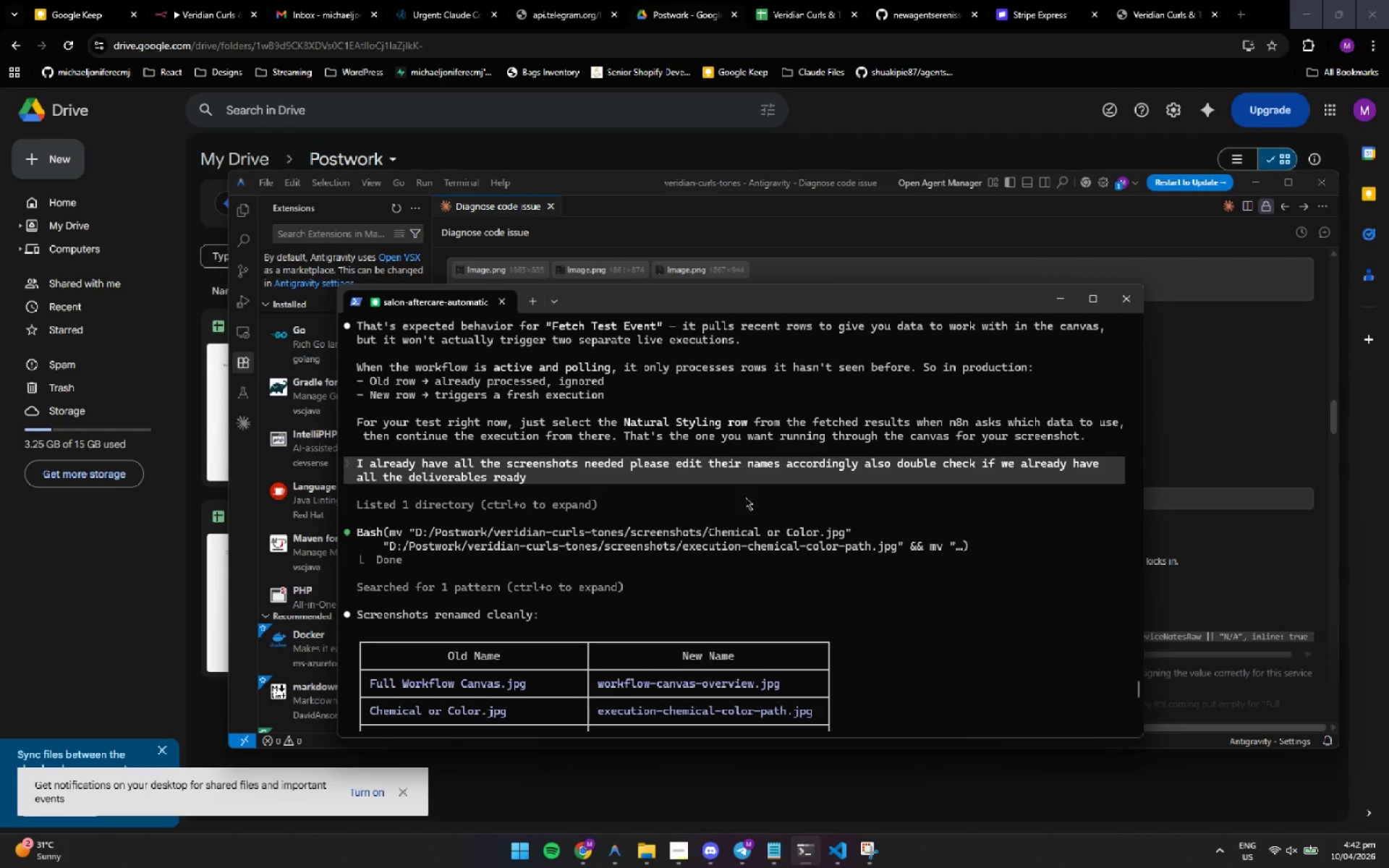 
wait(6.73)
 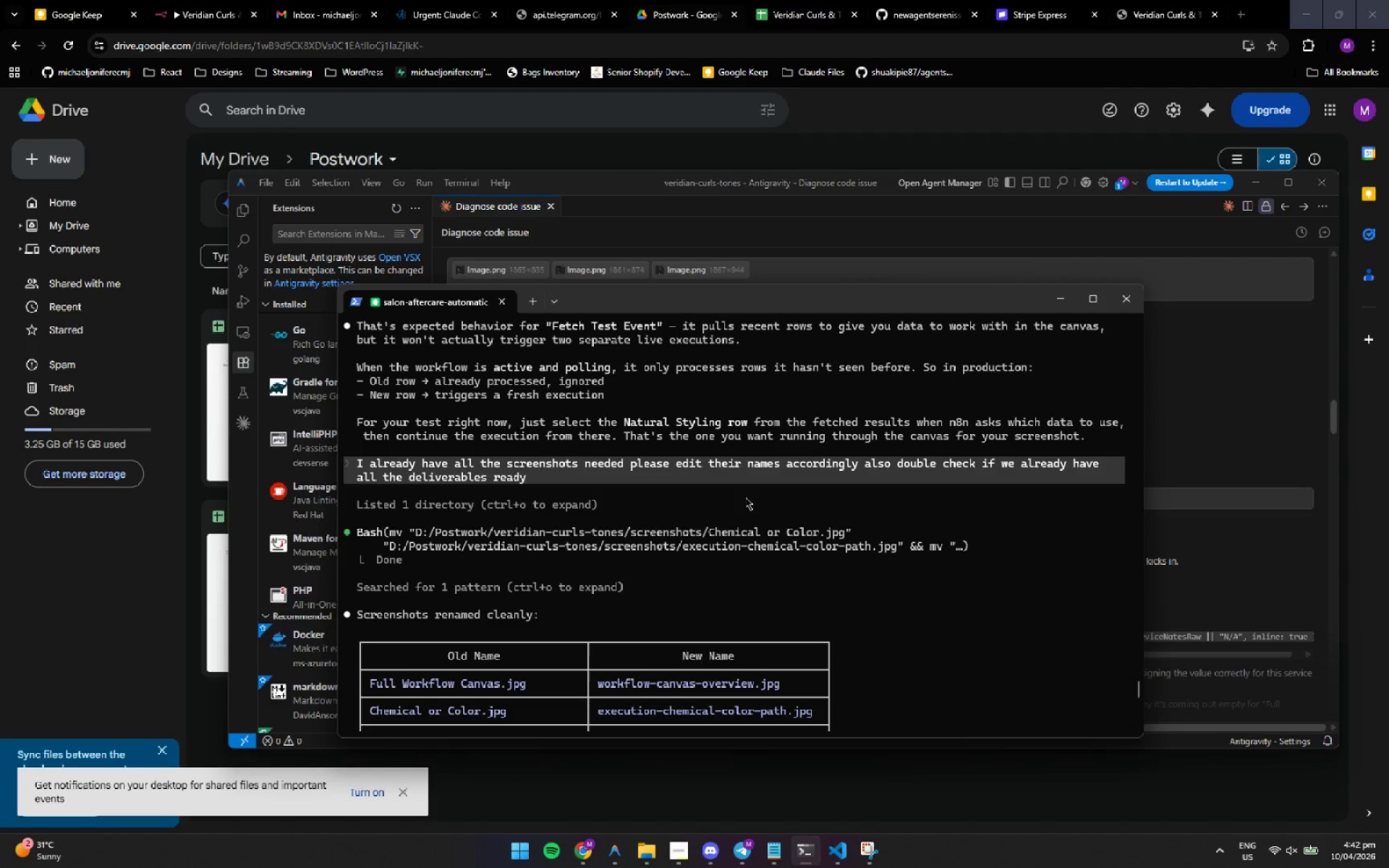 
left_click([745, 497])
 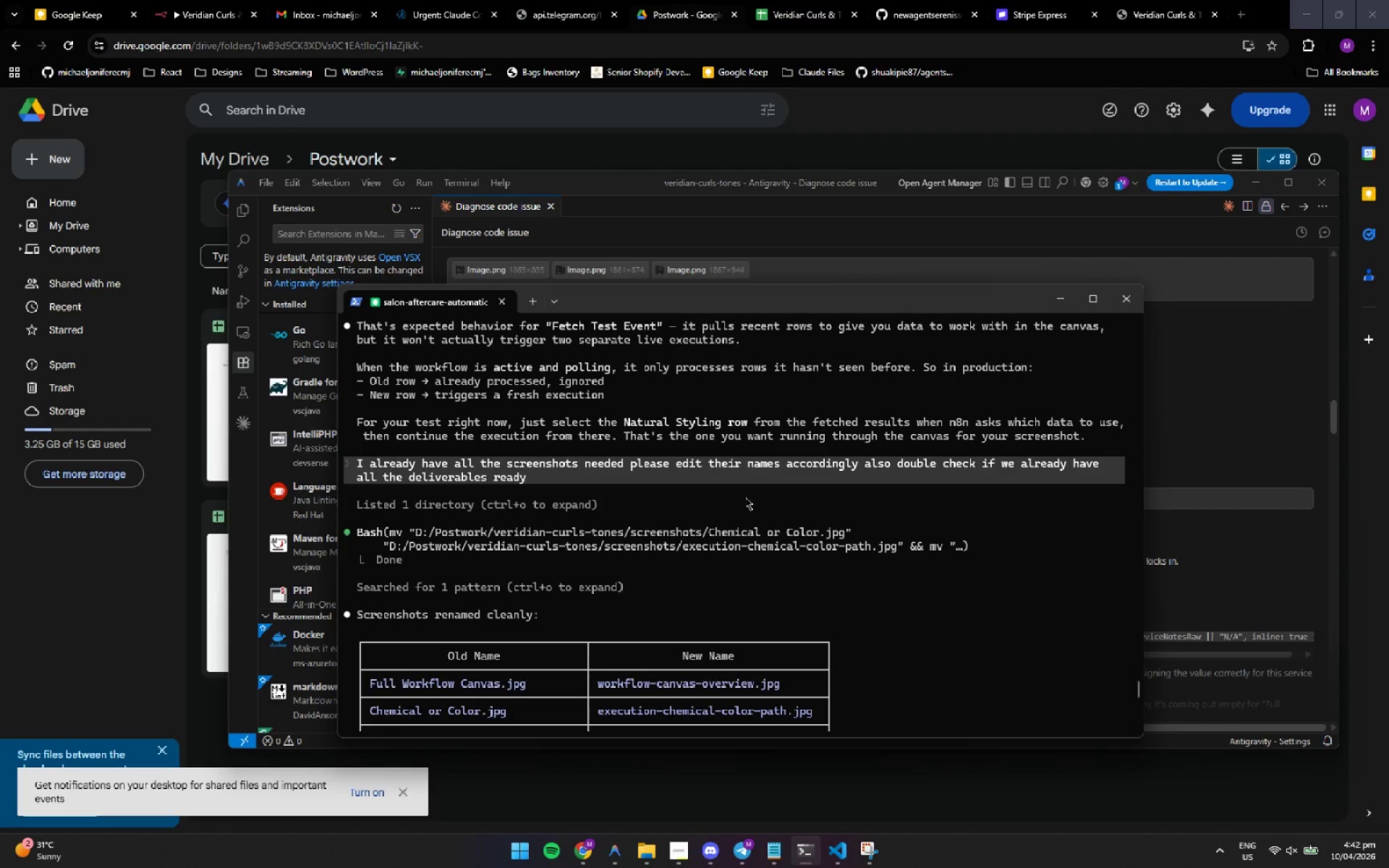 
wait(9.75)
 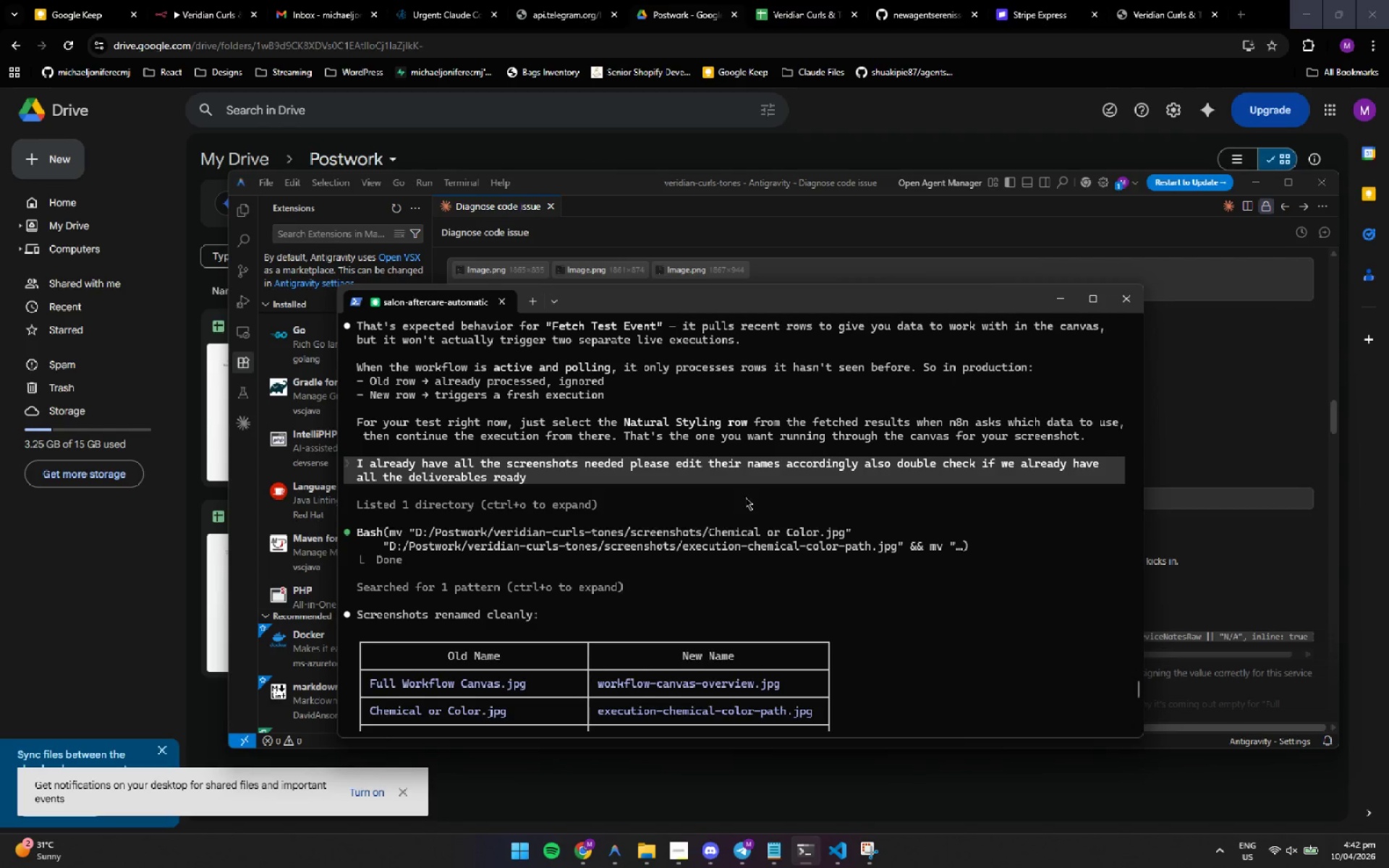 
left_click([609, 846])
 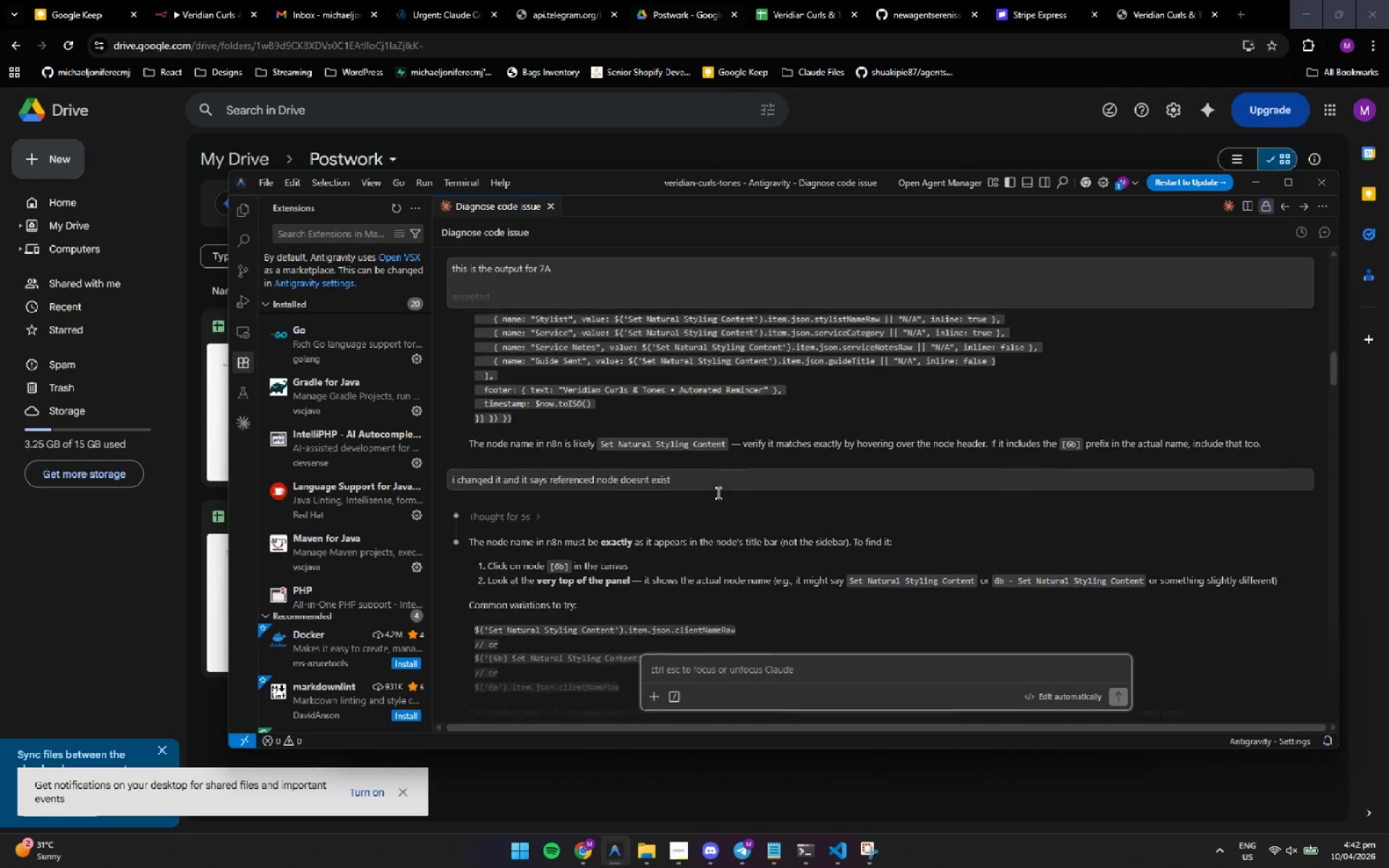 
left_click([718, 493])
 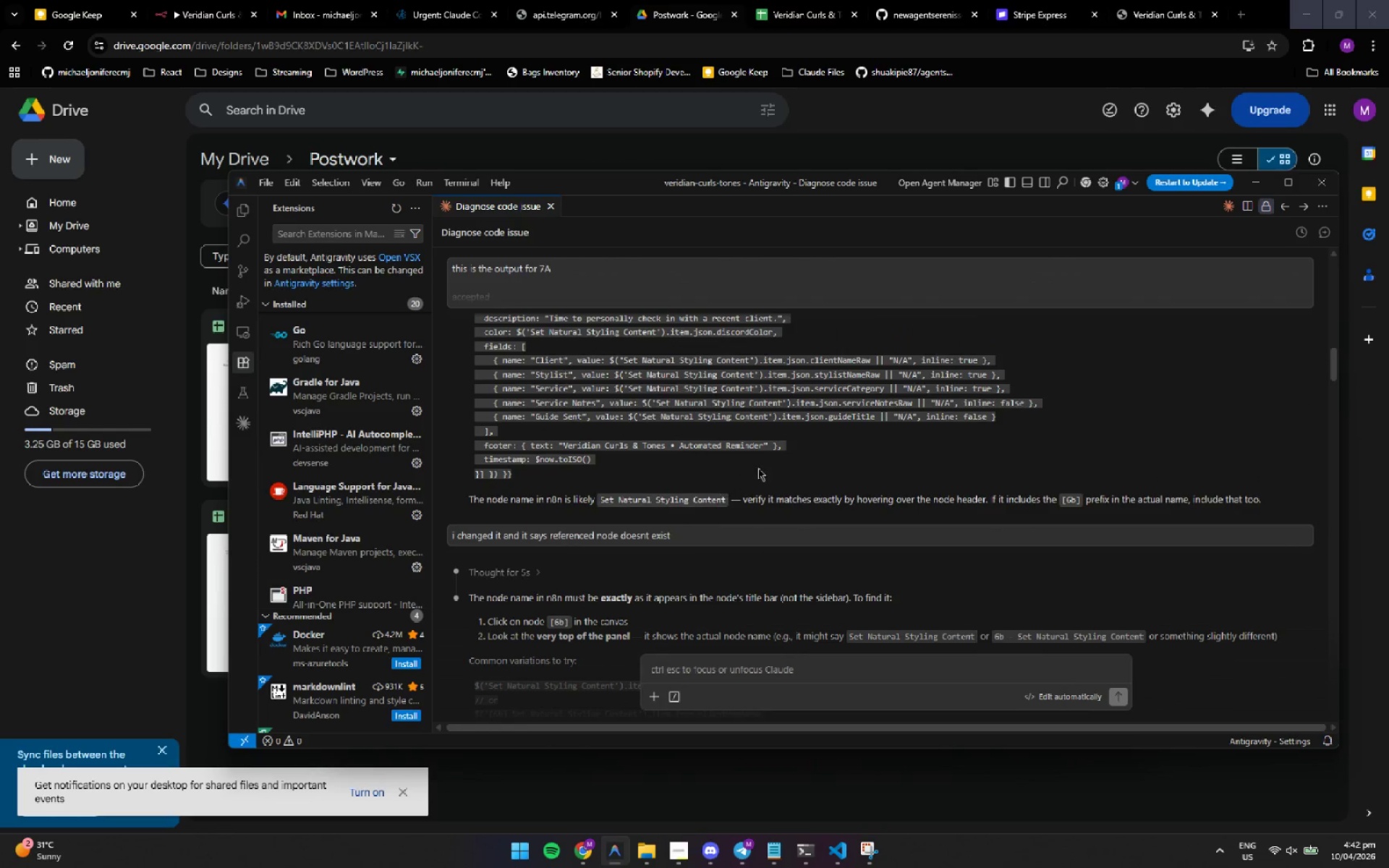 
left_click([780, 461])
 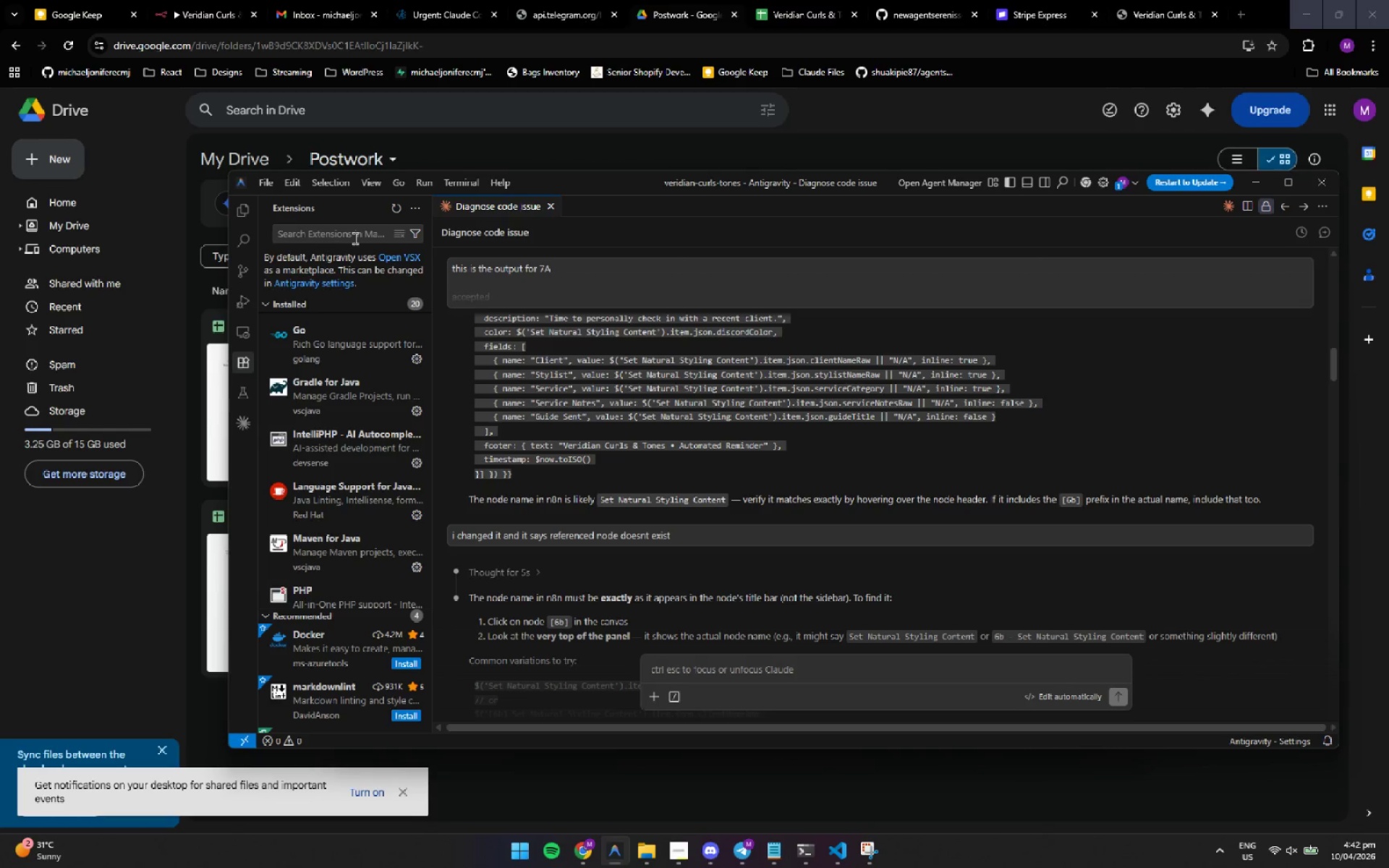 
left_click([247, 208])
 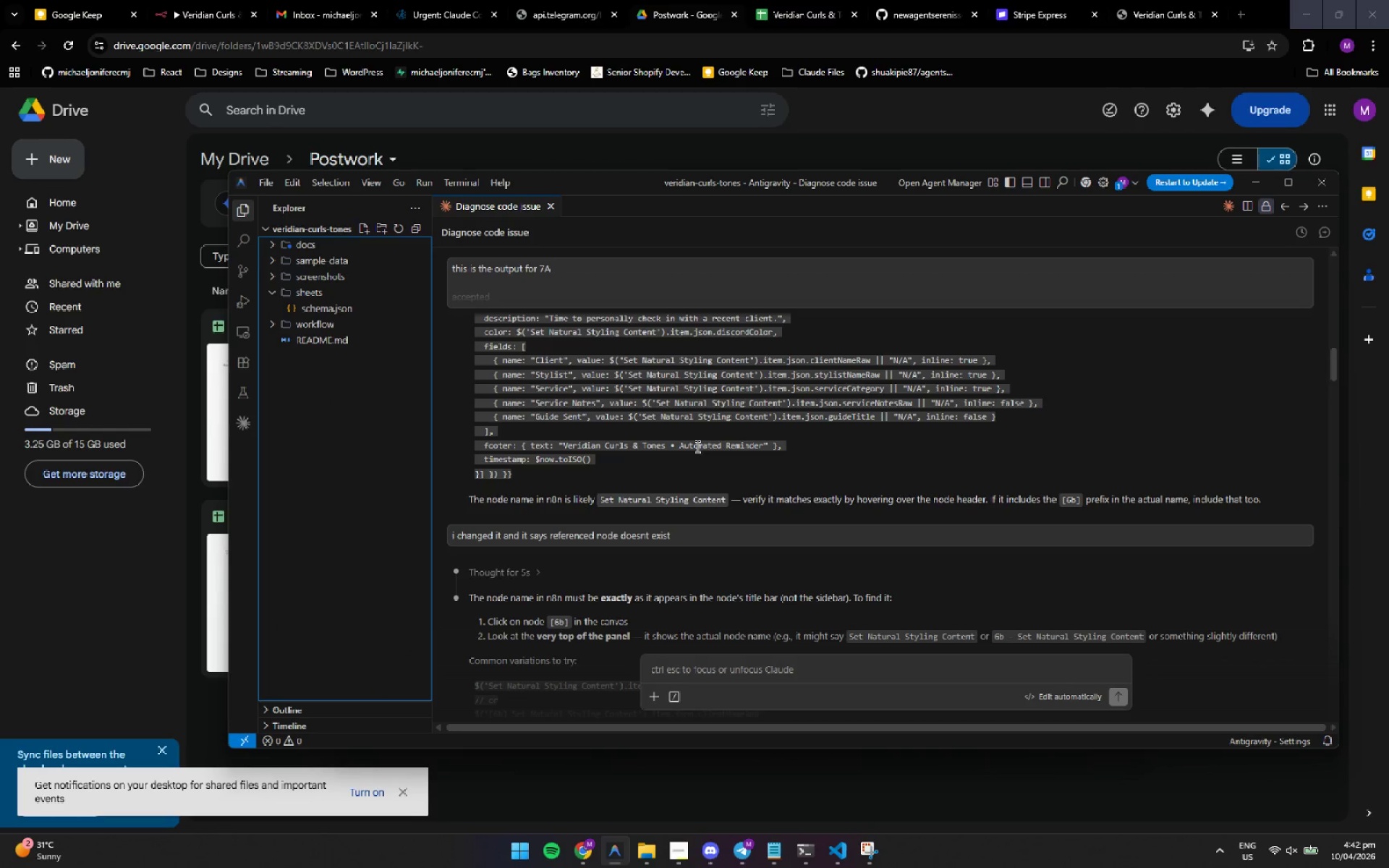 
left_click([759, 498])
 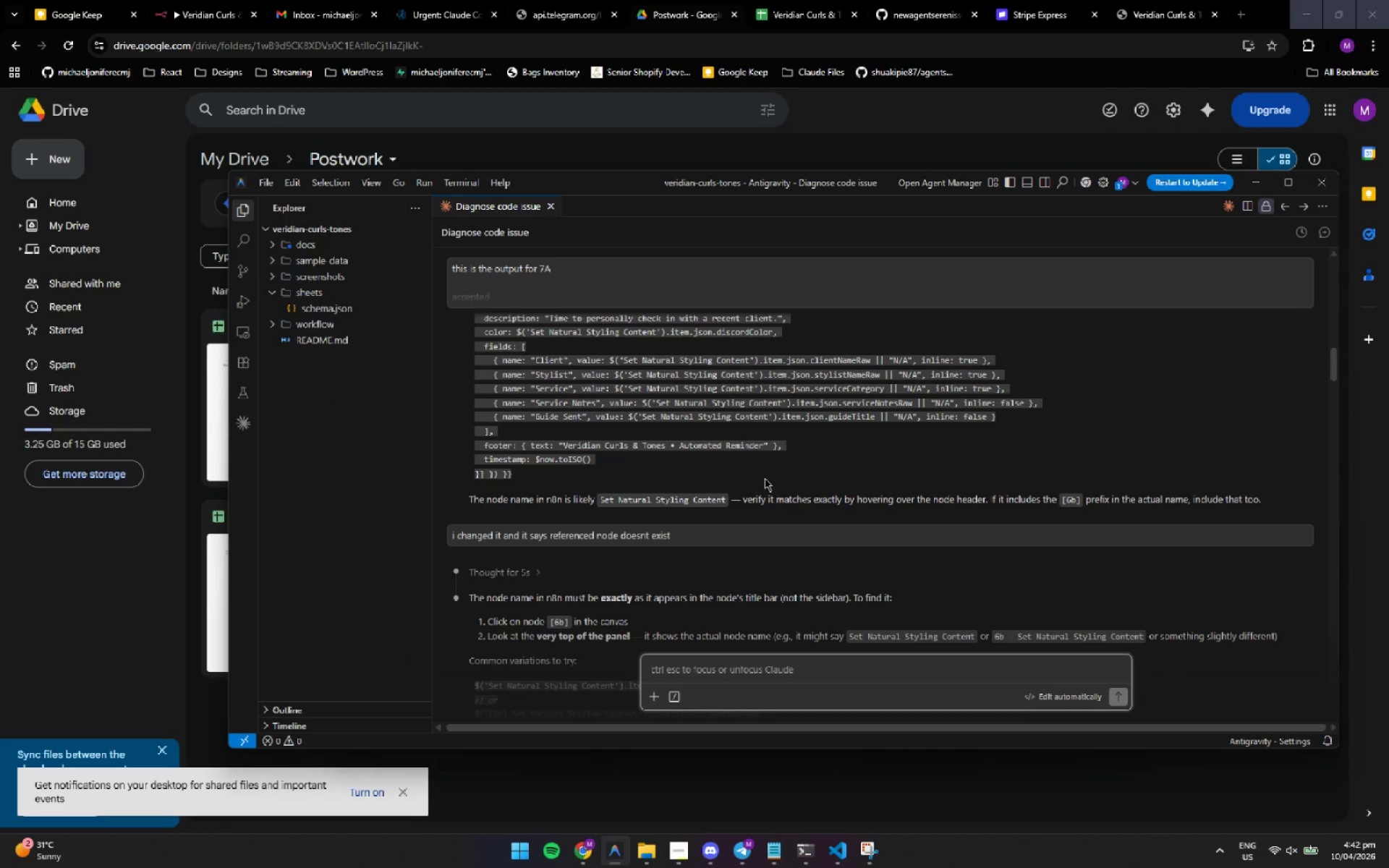 
left_click([765, 478])
 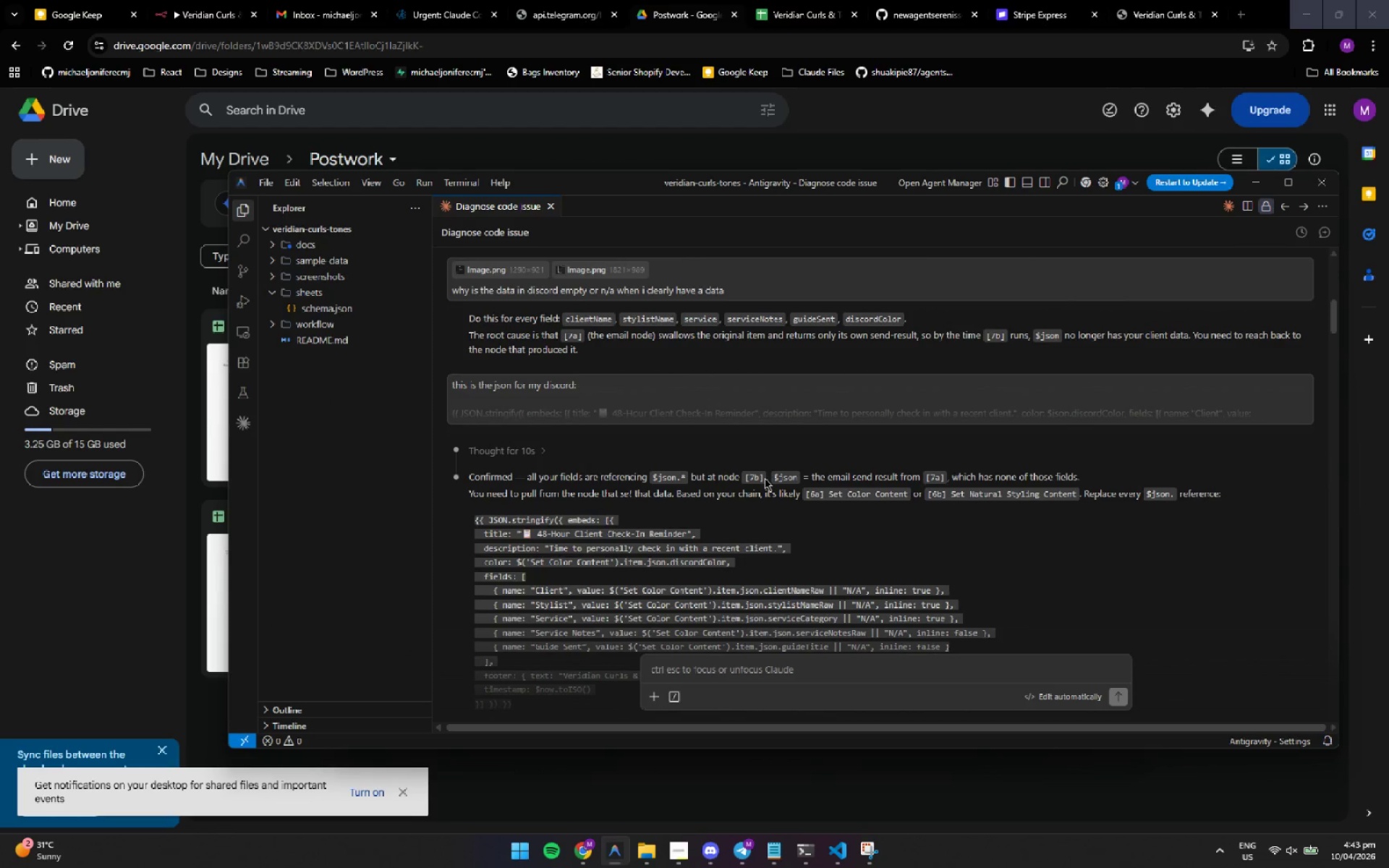 
wait(6.97)
 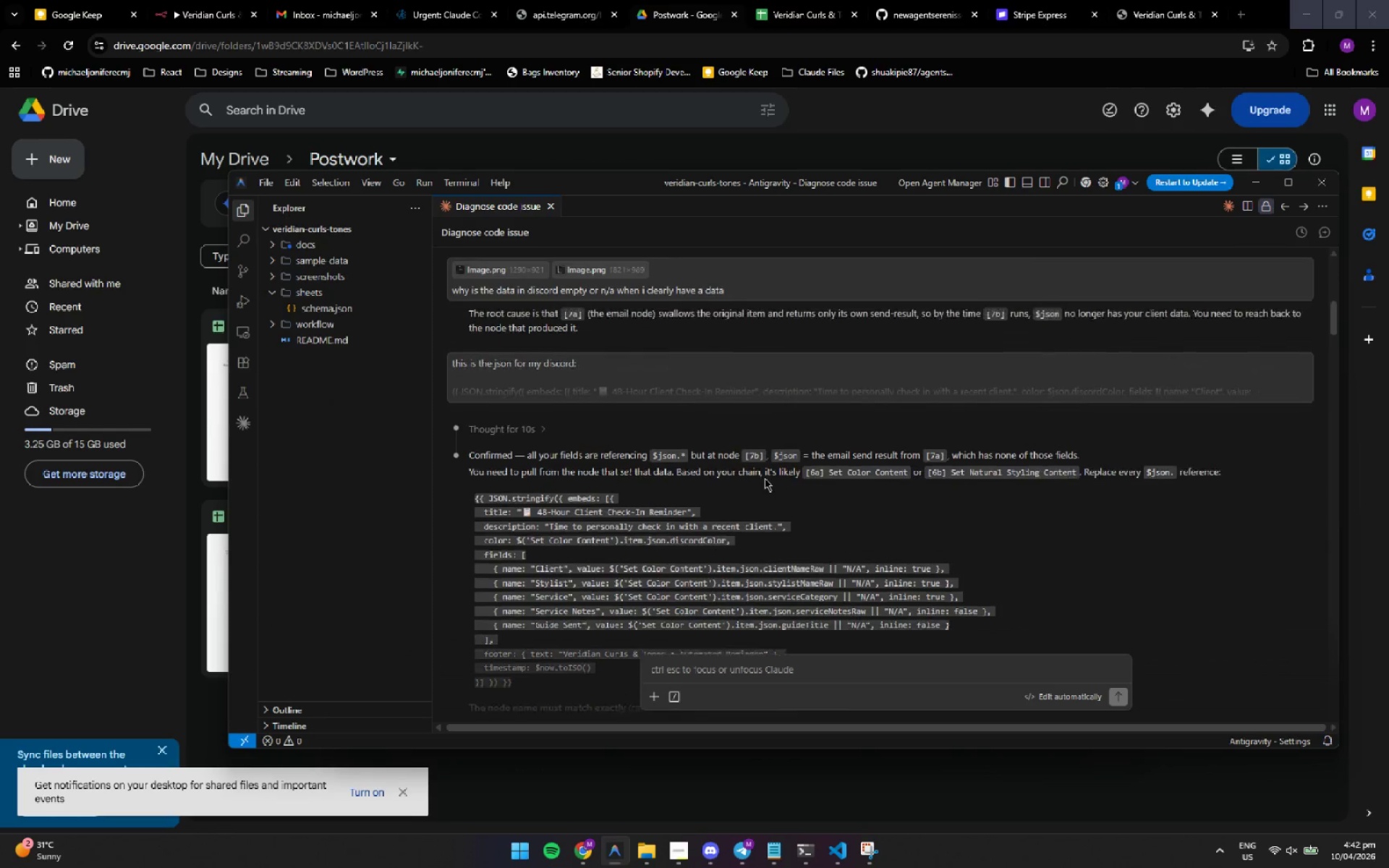 
left_click([765, 478])
 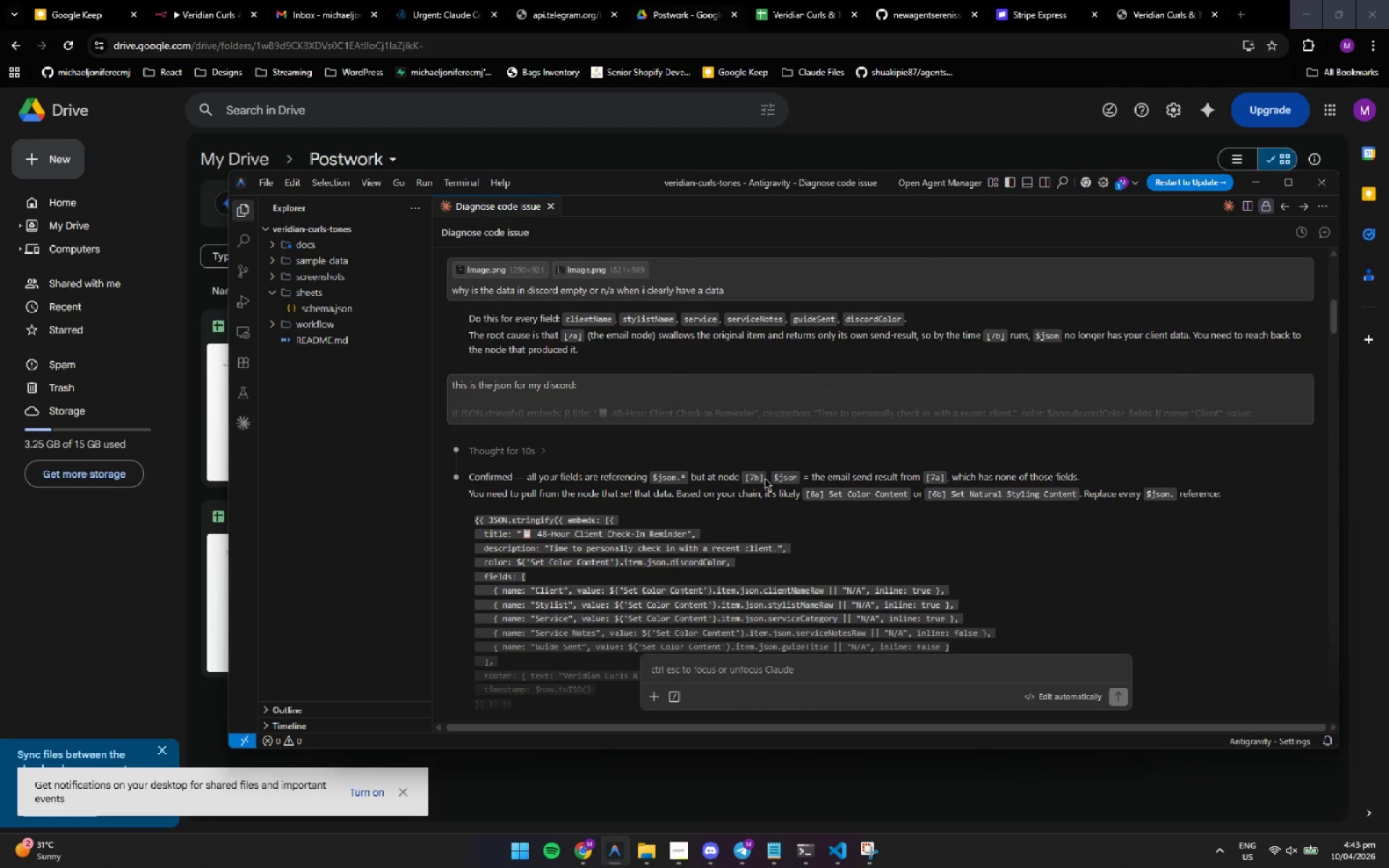 
wait(11.11)
 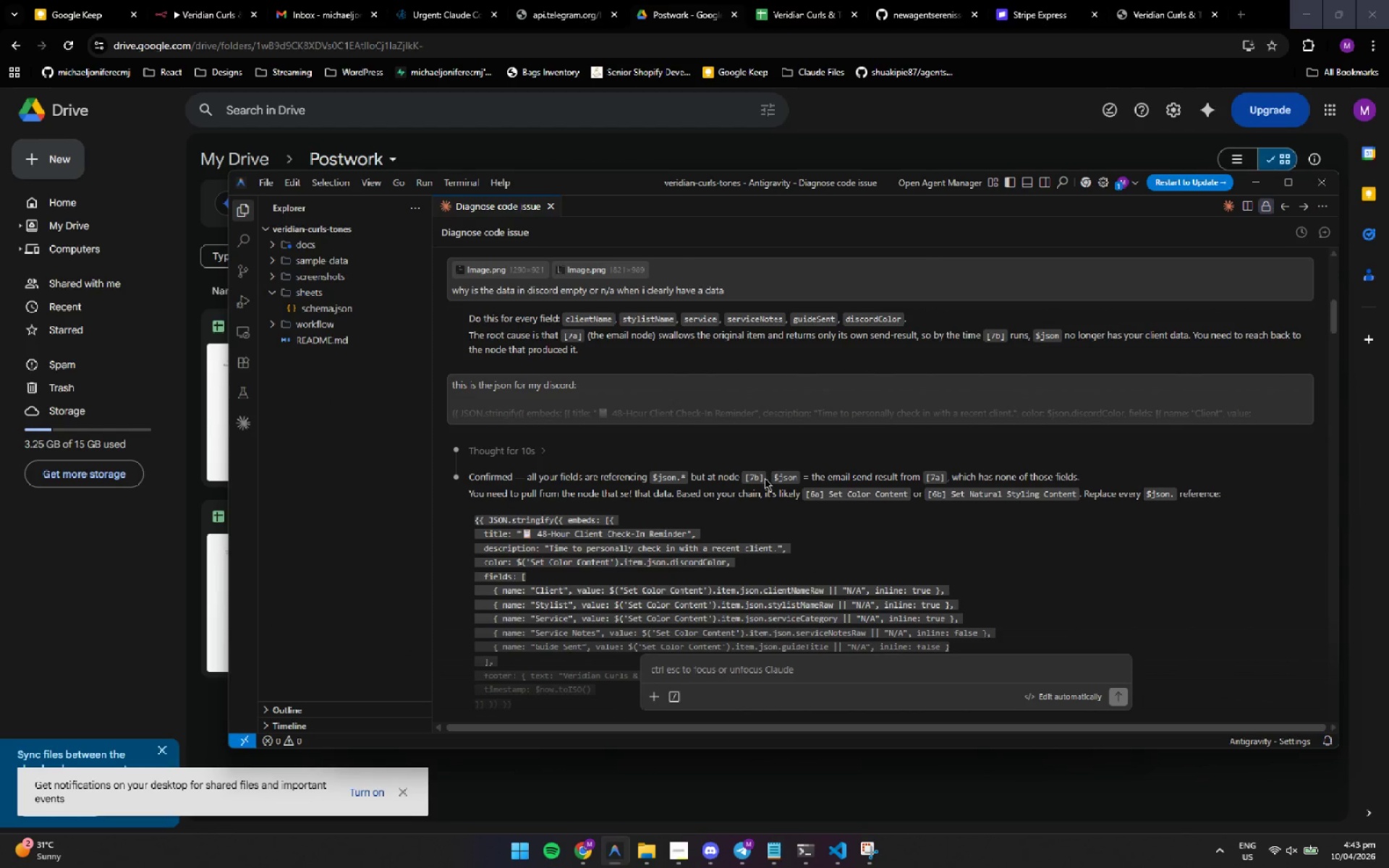 
left_click([788, 385])
 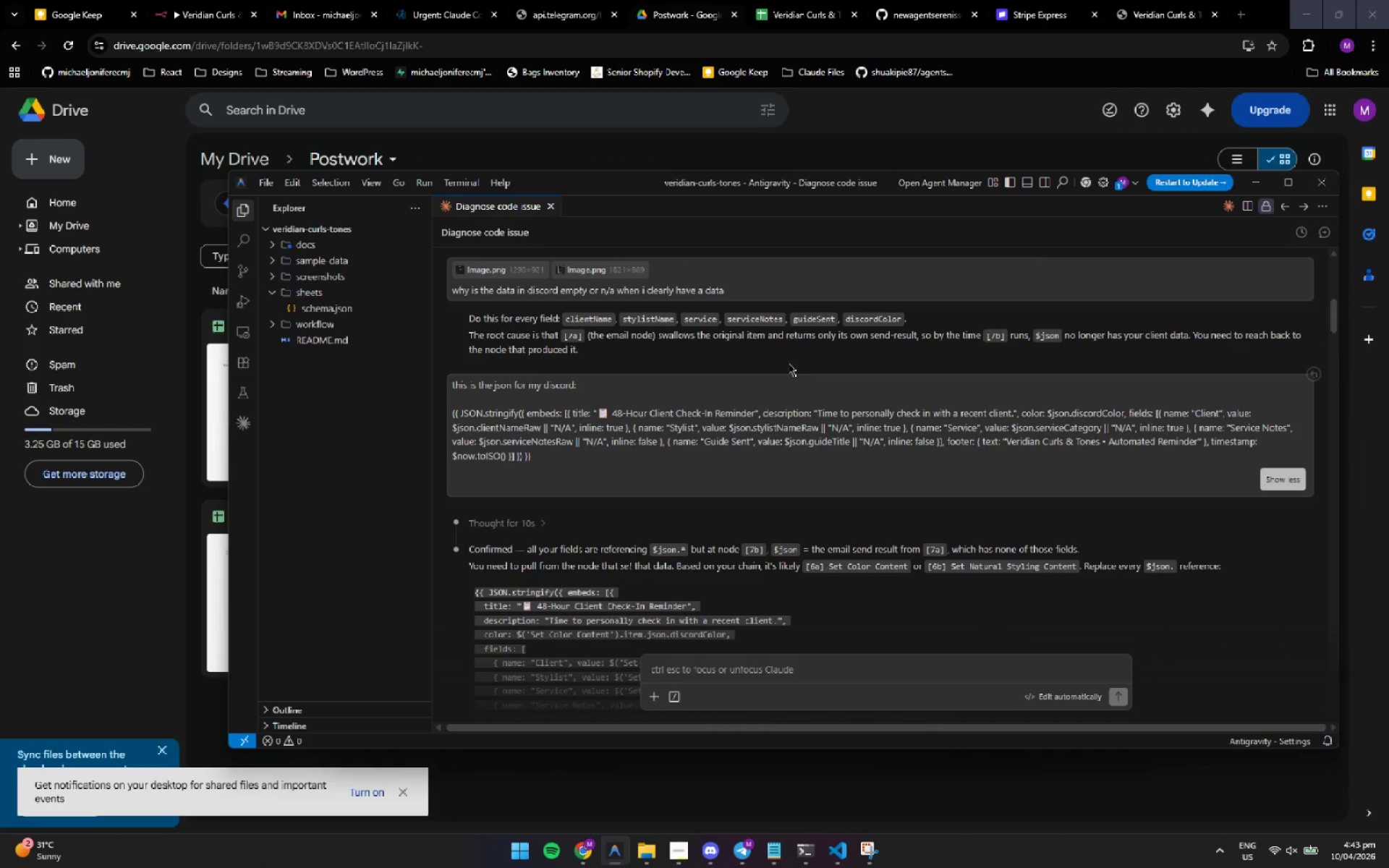 
left_click([789, 363])
 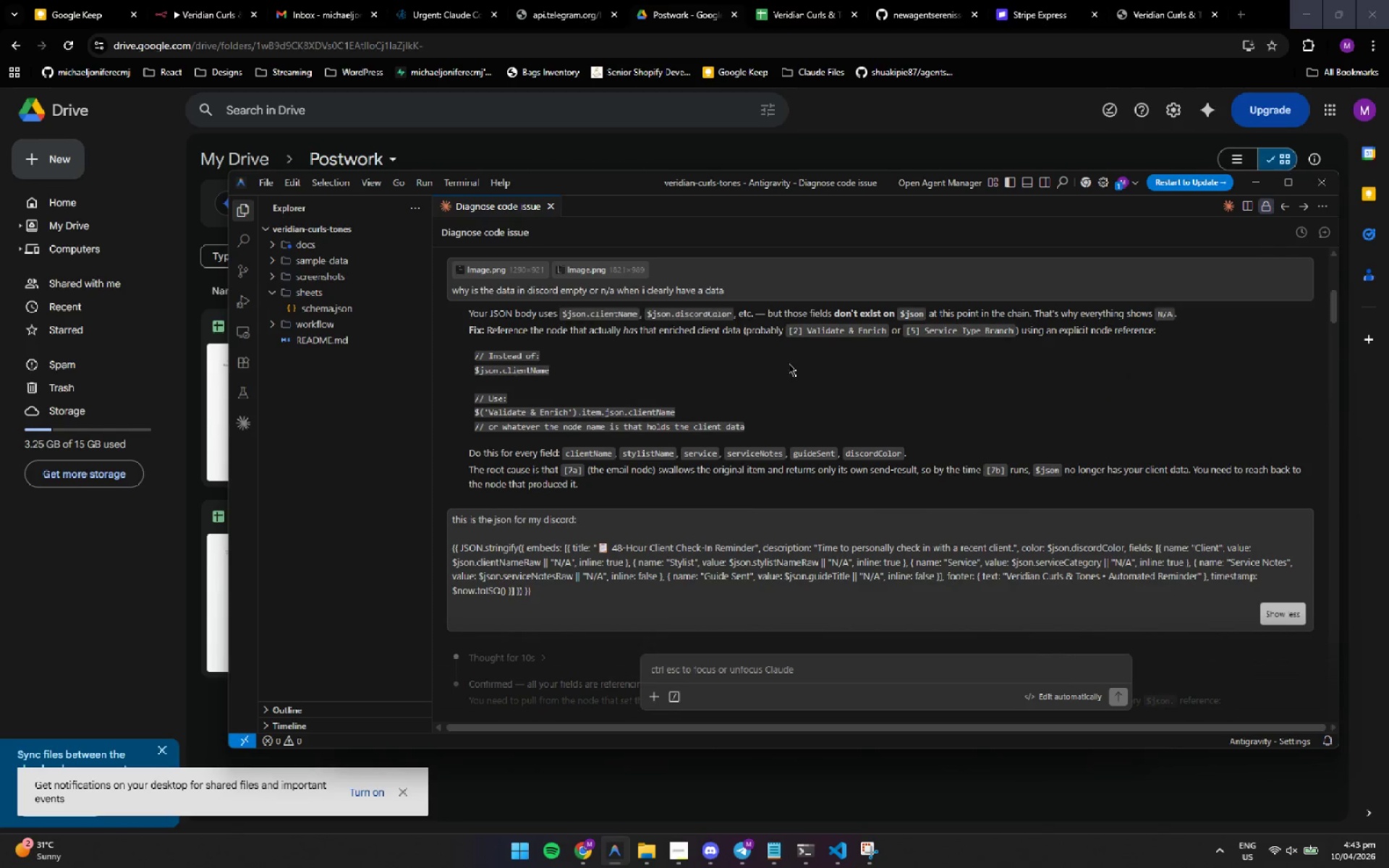 
wait(33.62)
 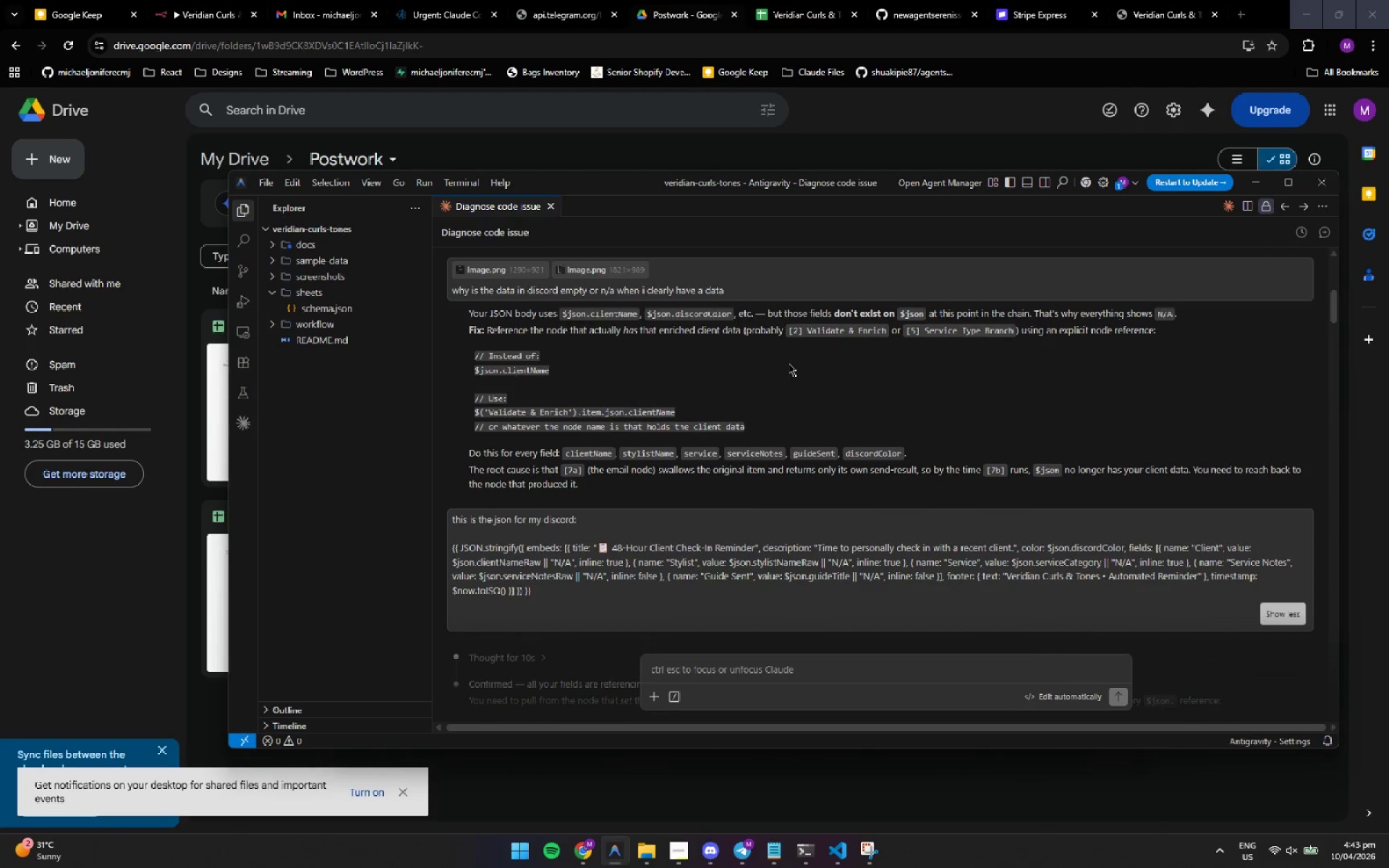 
left_click([791, 342])
 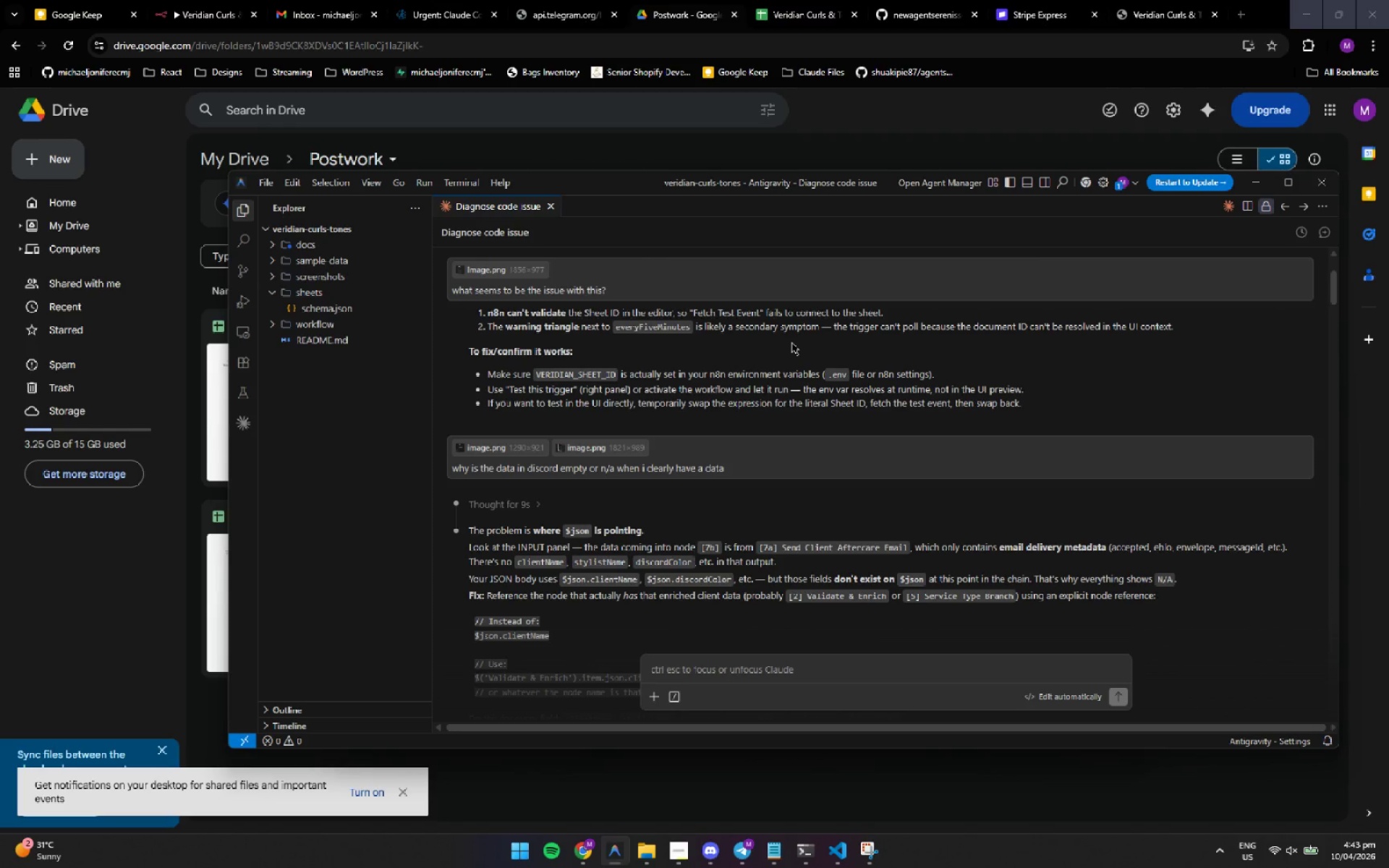 
wait(14.08)
 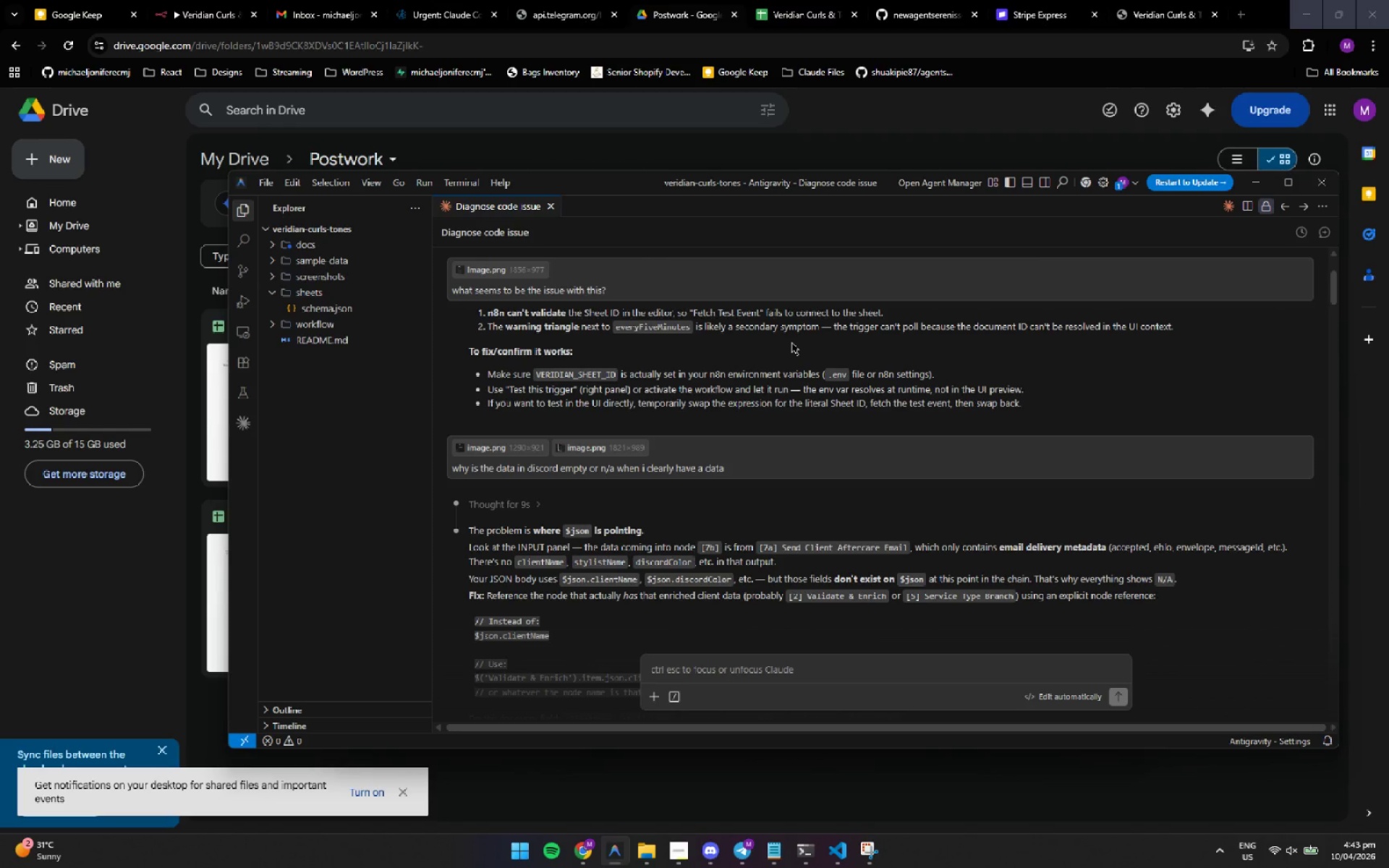 
left_click([791, 342])
 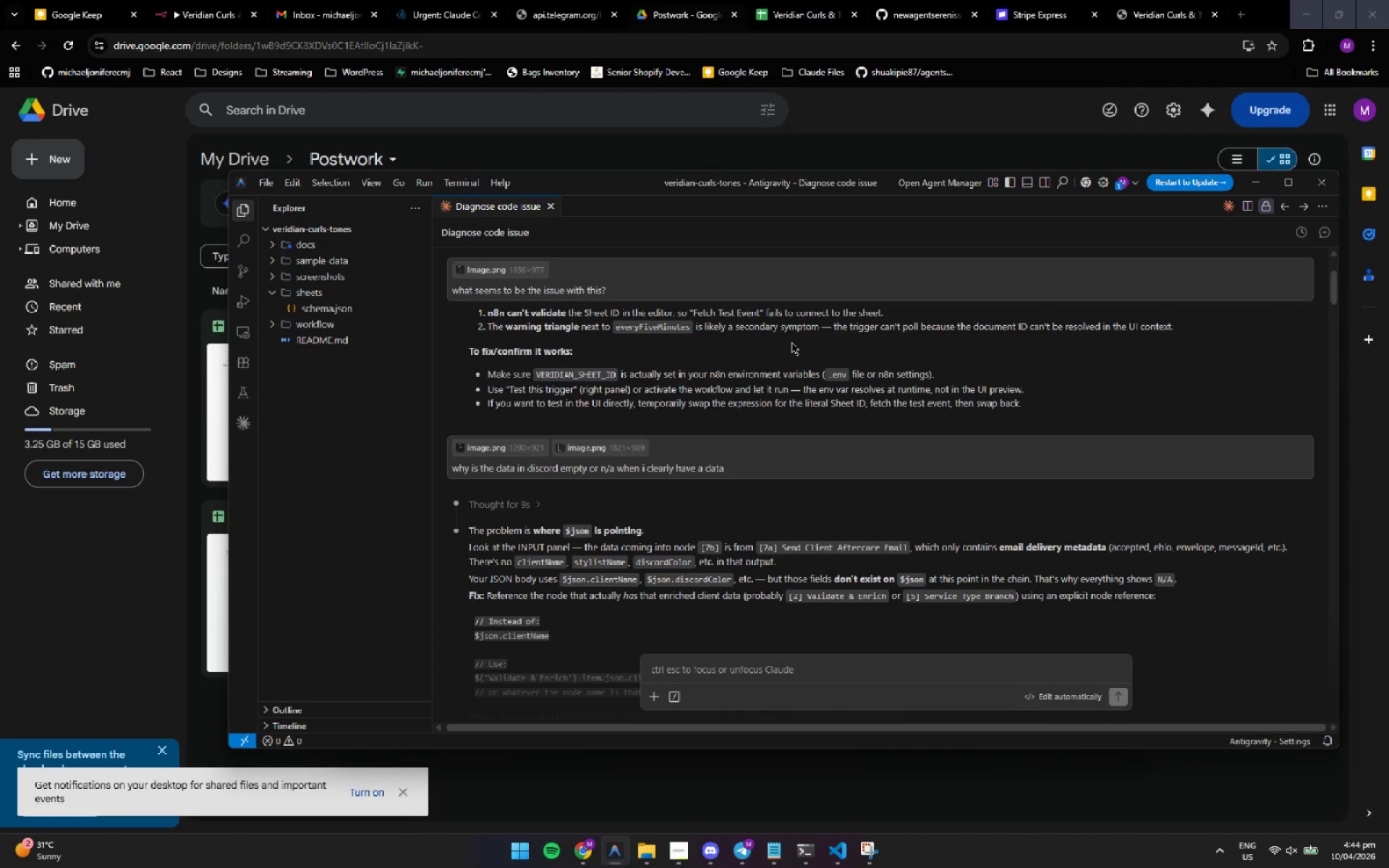 
left_click([791, 342])
 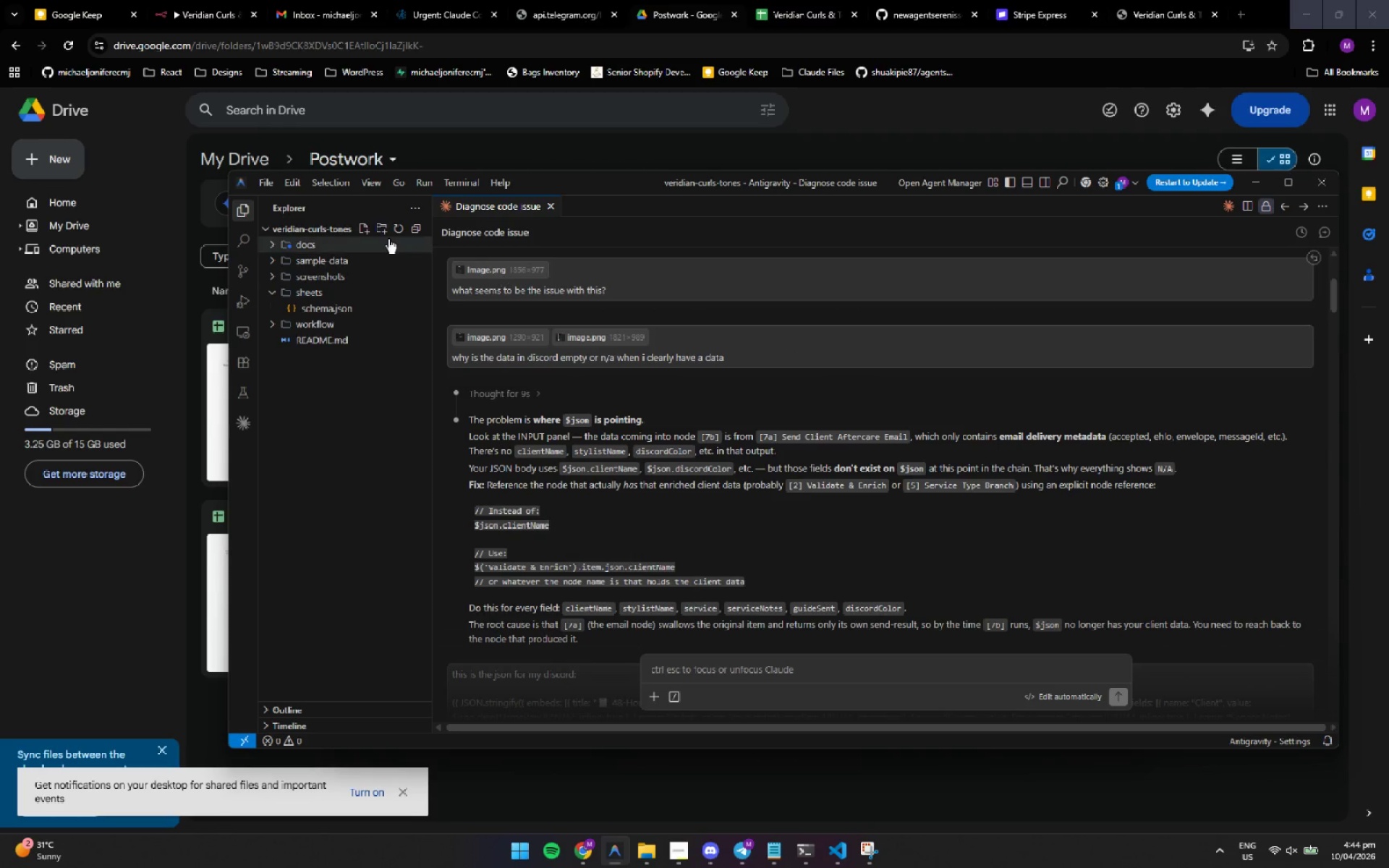 
left_click([279, 246])
 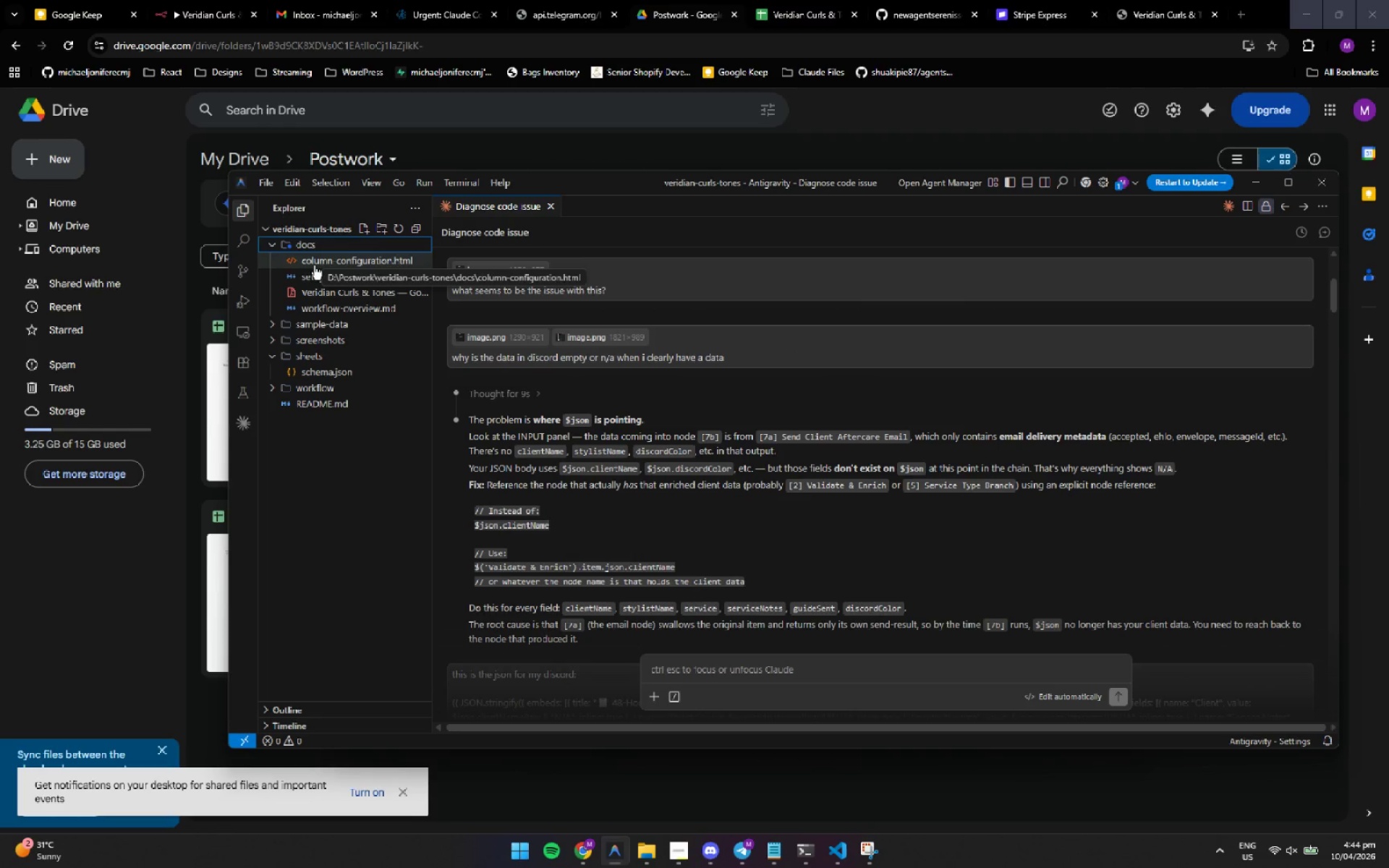 
left_click([314, 265])
 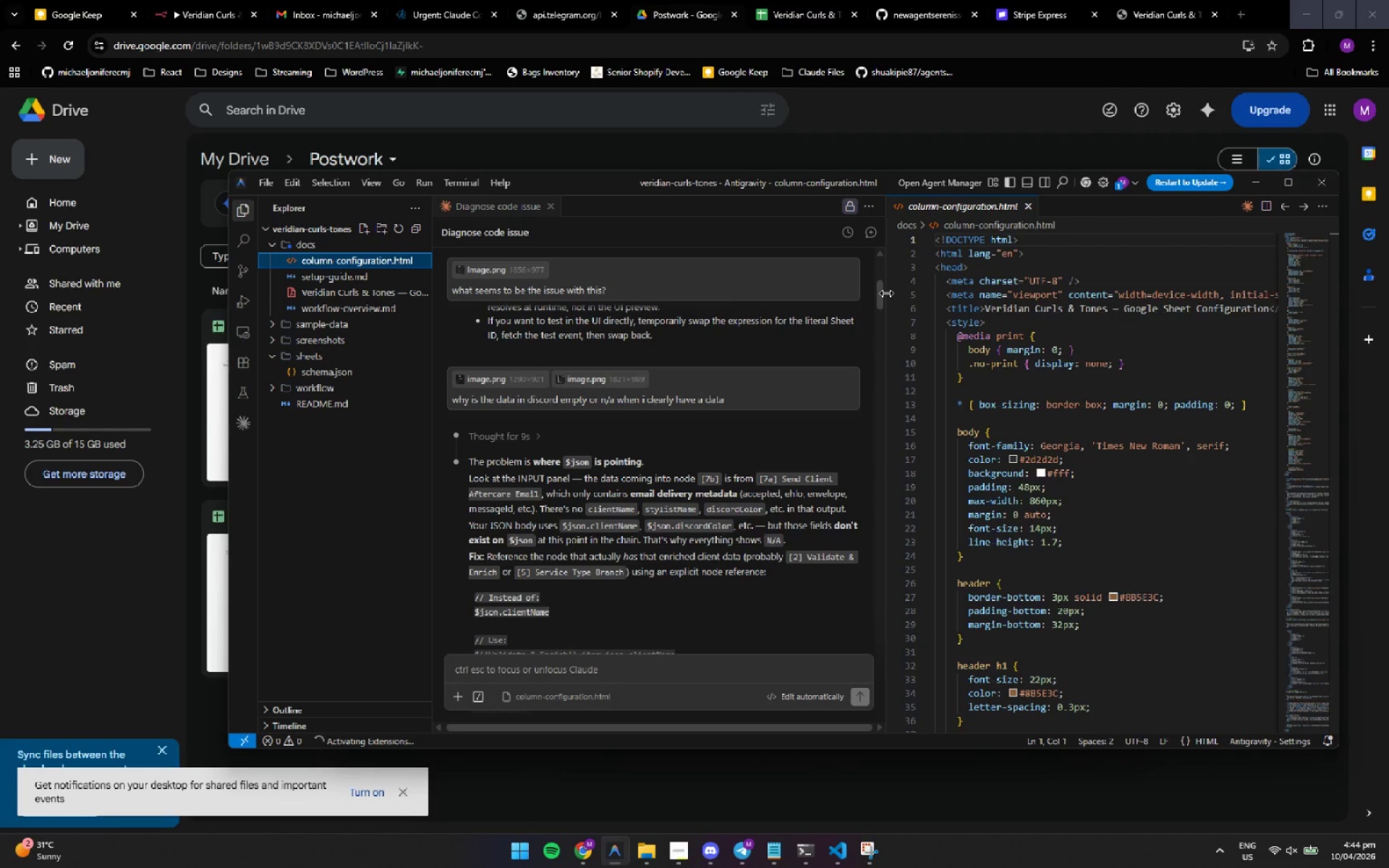 
left_click([1024, 370])
 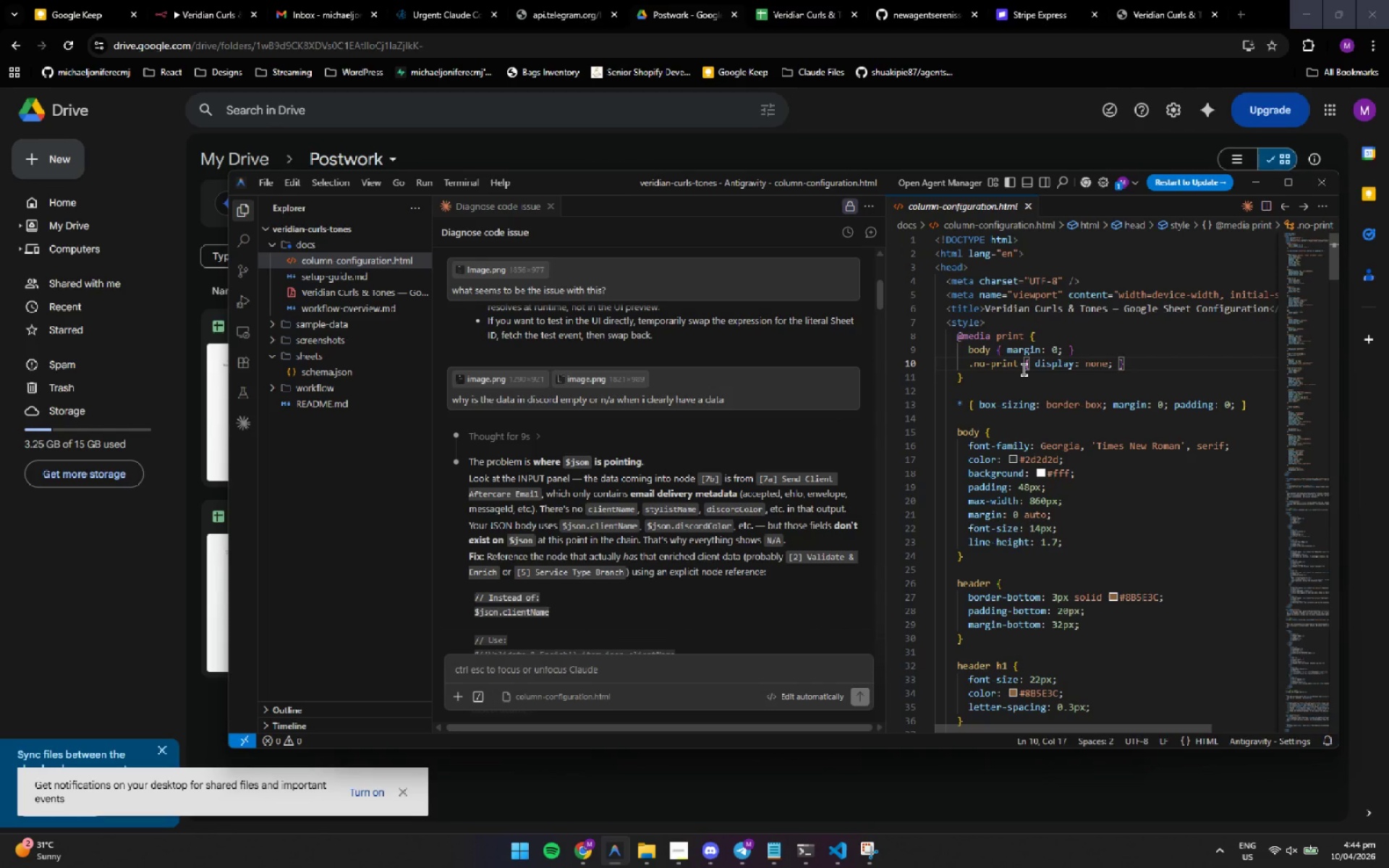 
wait(10.7)
 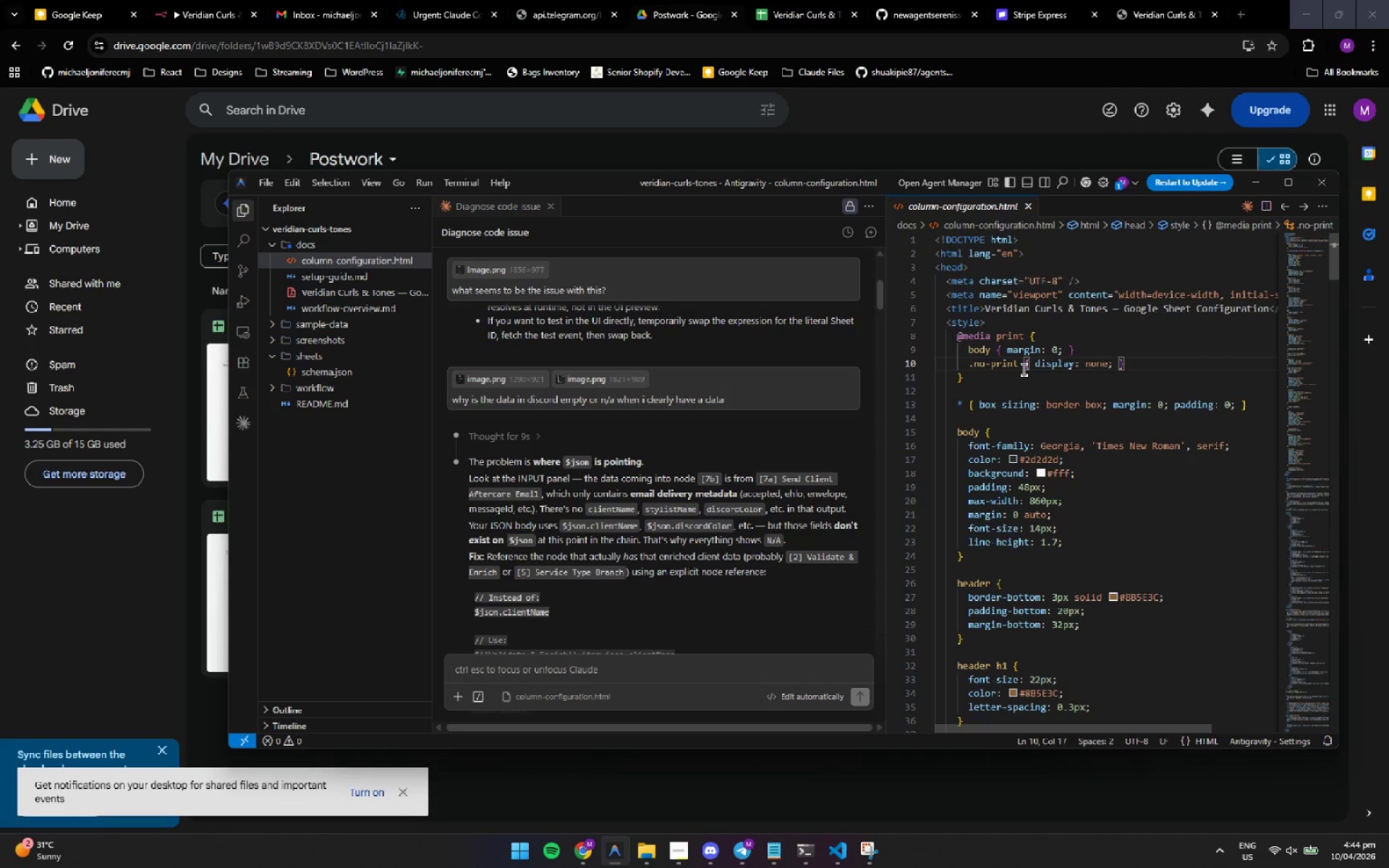 
left_click([1024, 381])
 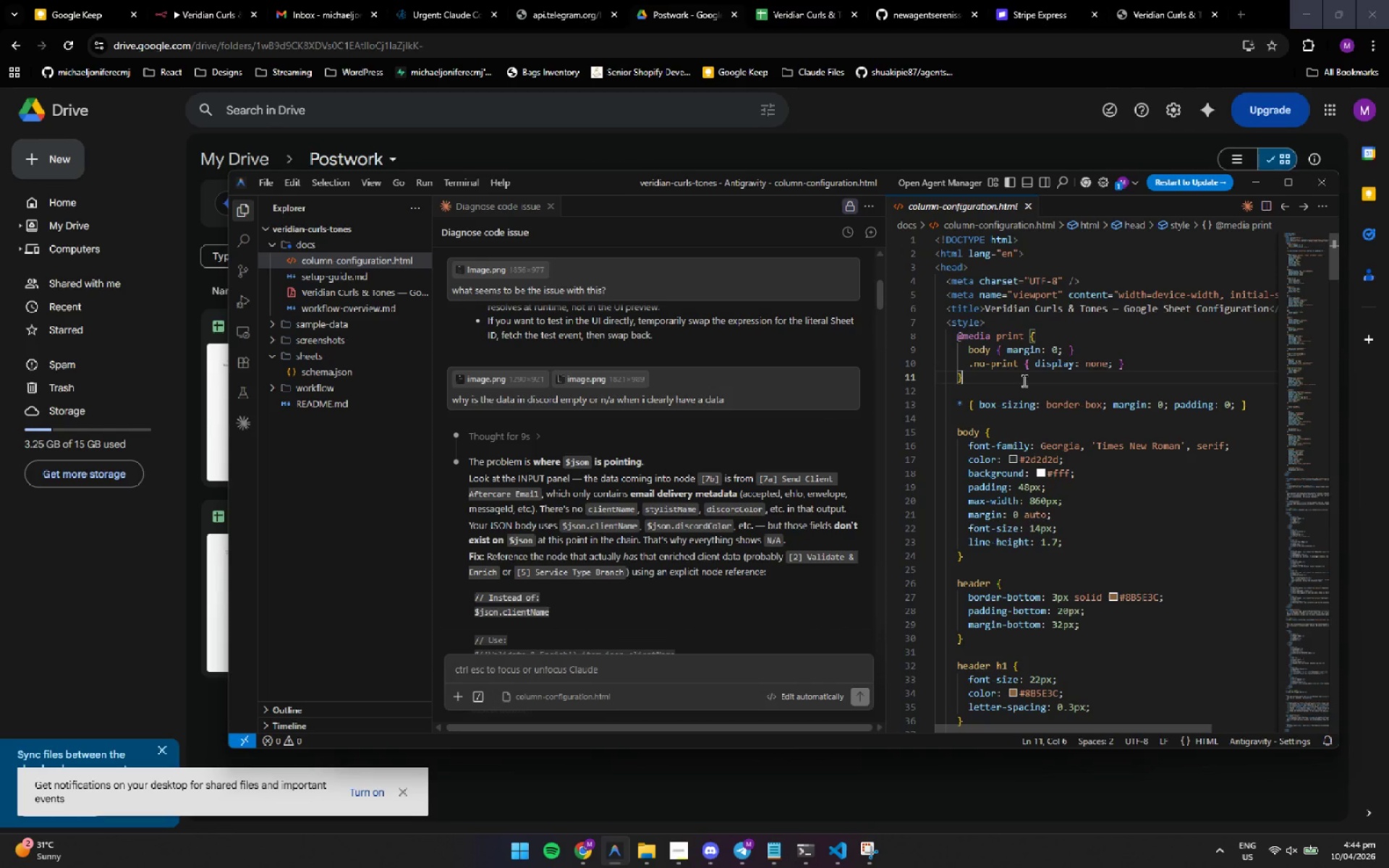 
wait(8.38)
 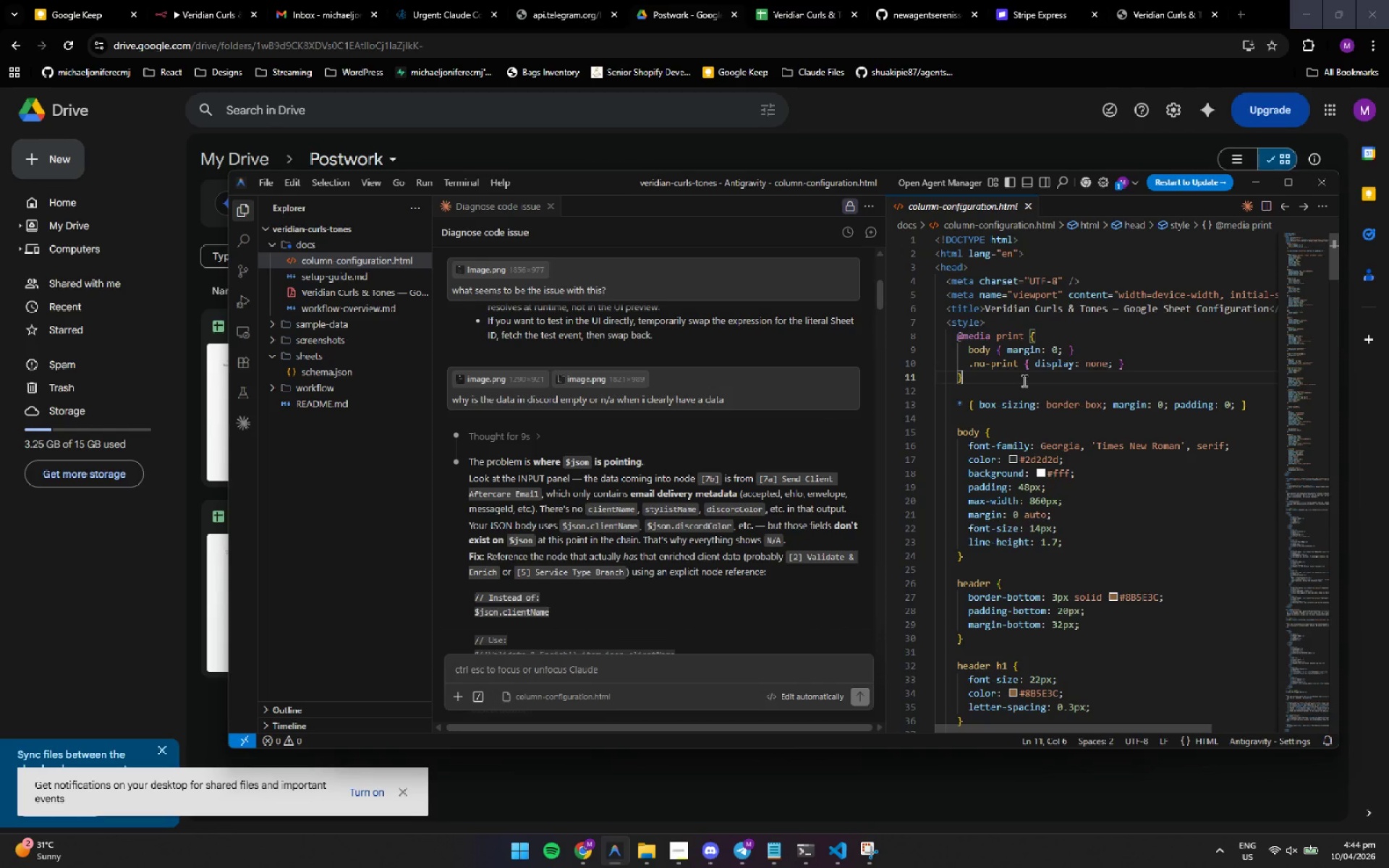 
left_click([815, 450])
 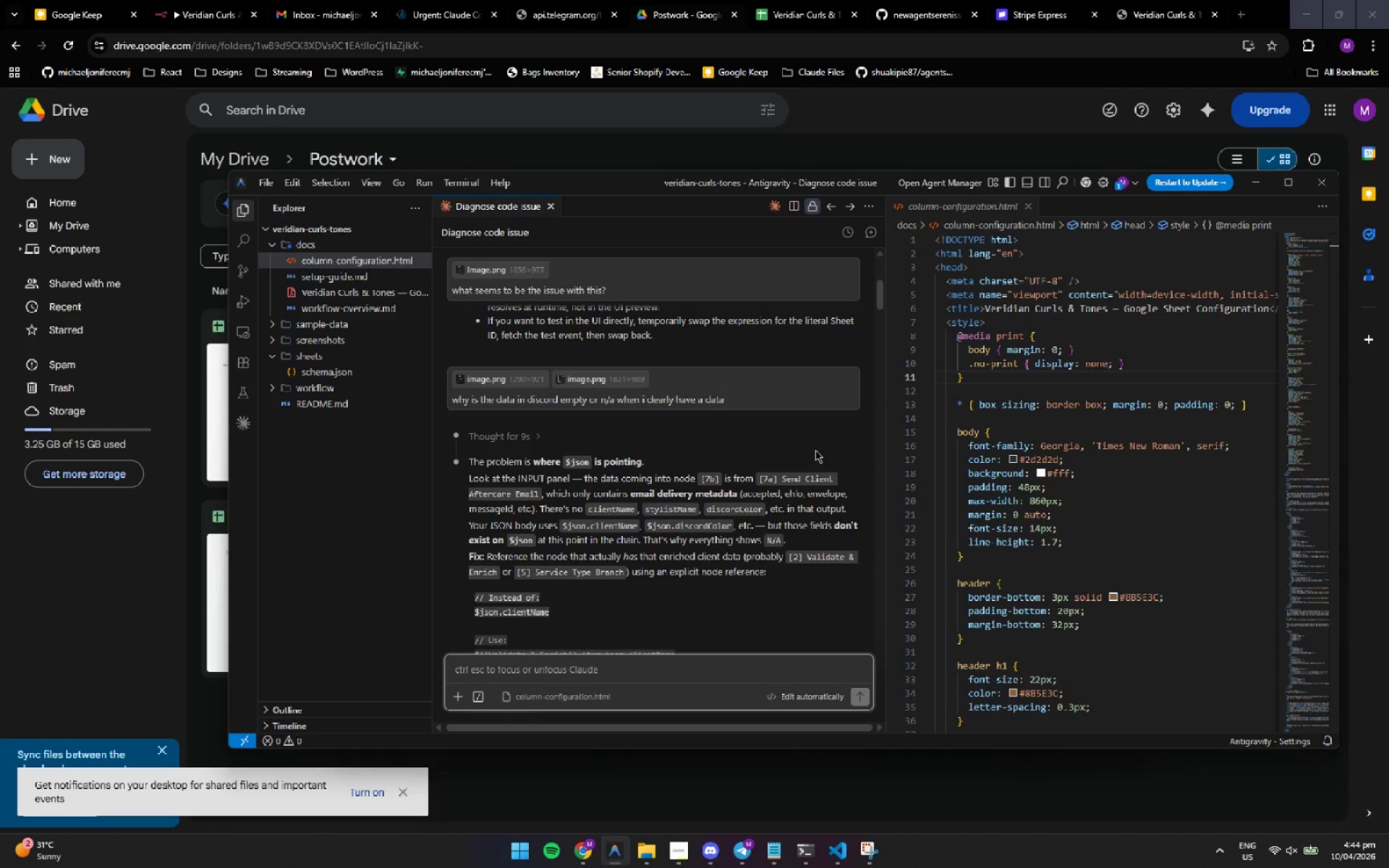 
left_click([815, 450])
 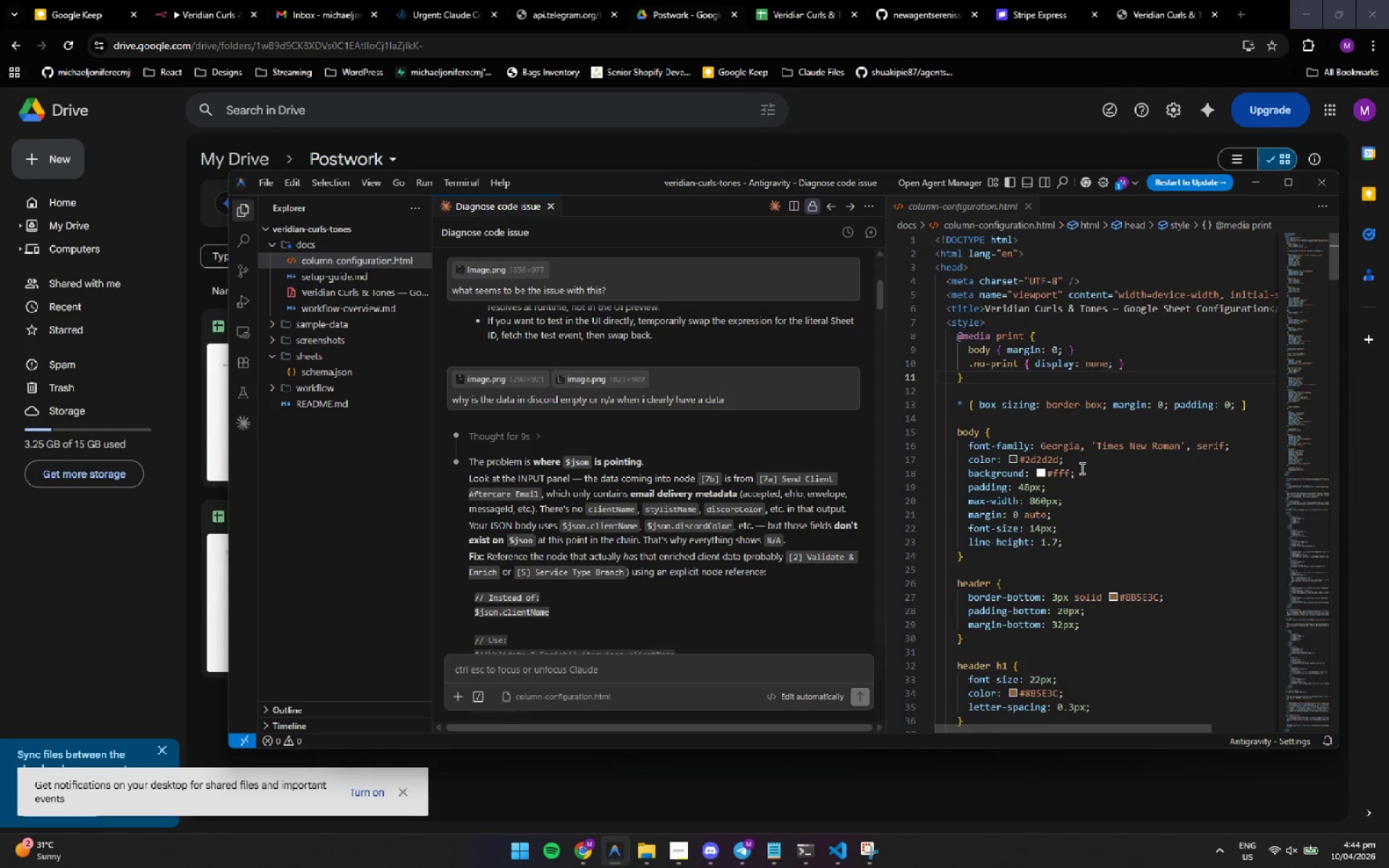 
left_click([1108, 496])
 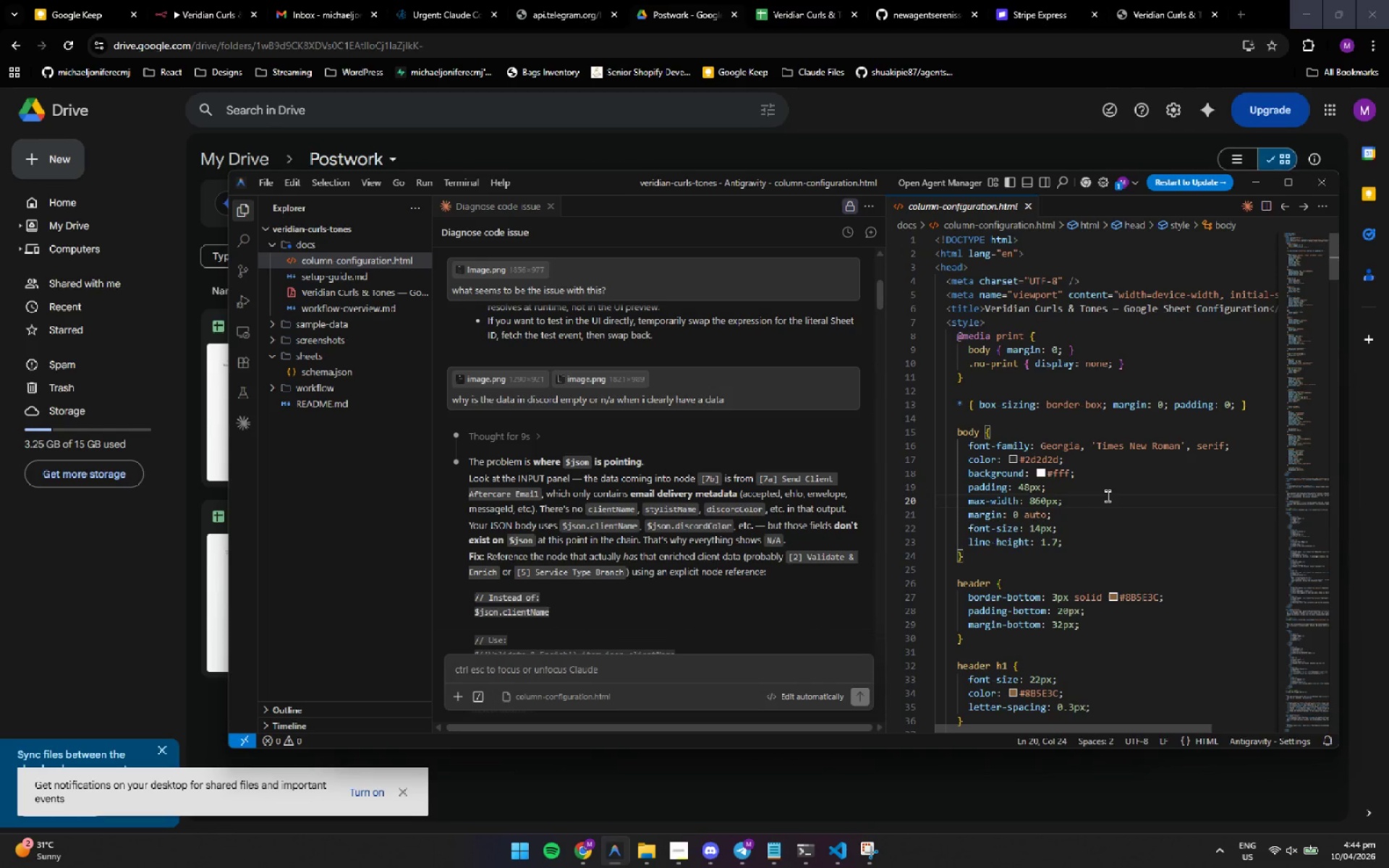 
wait(6.01)
 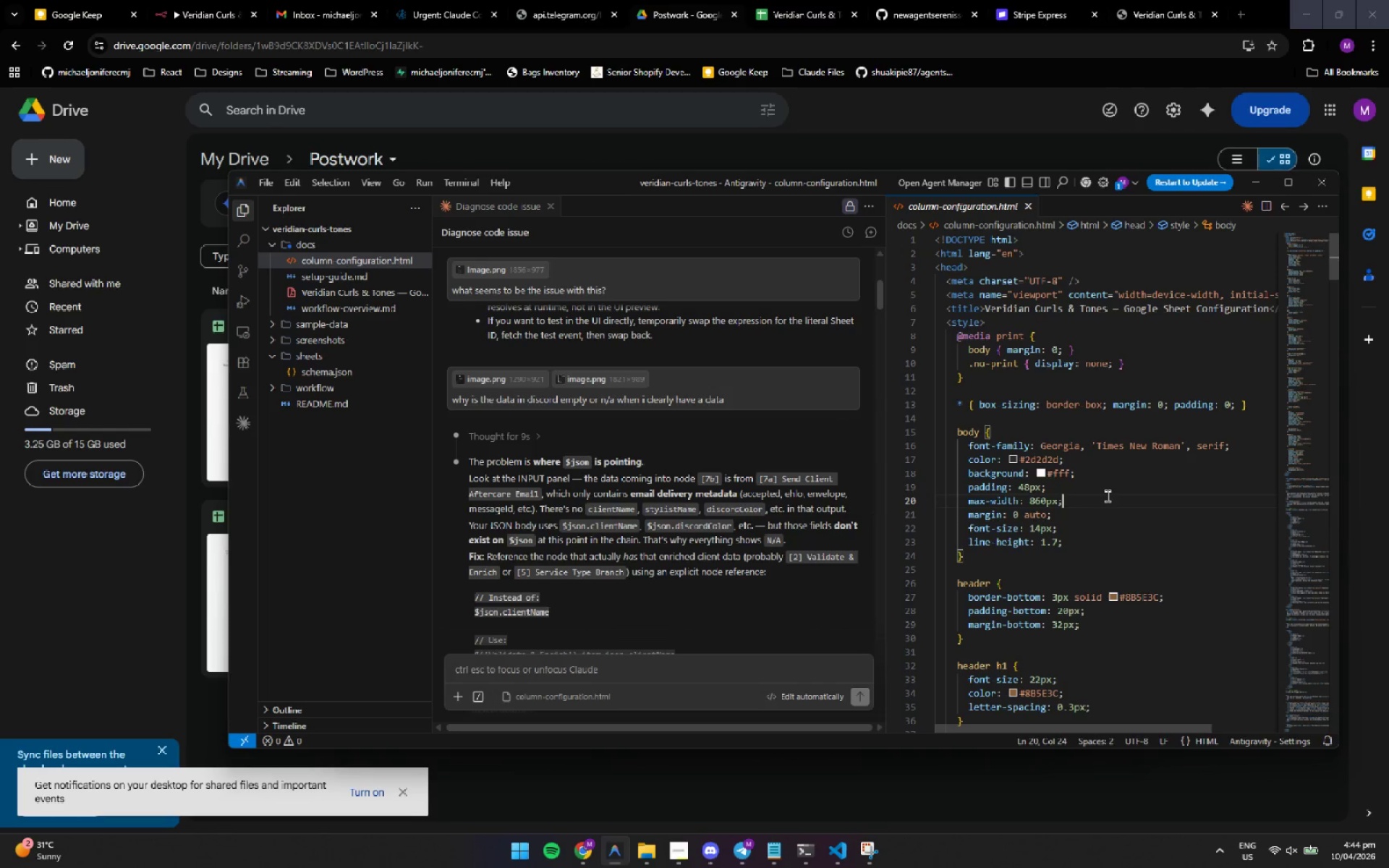 
left_click([1108, 496])
 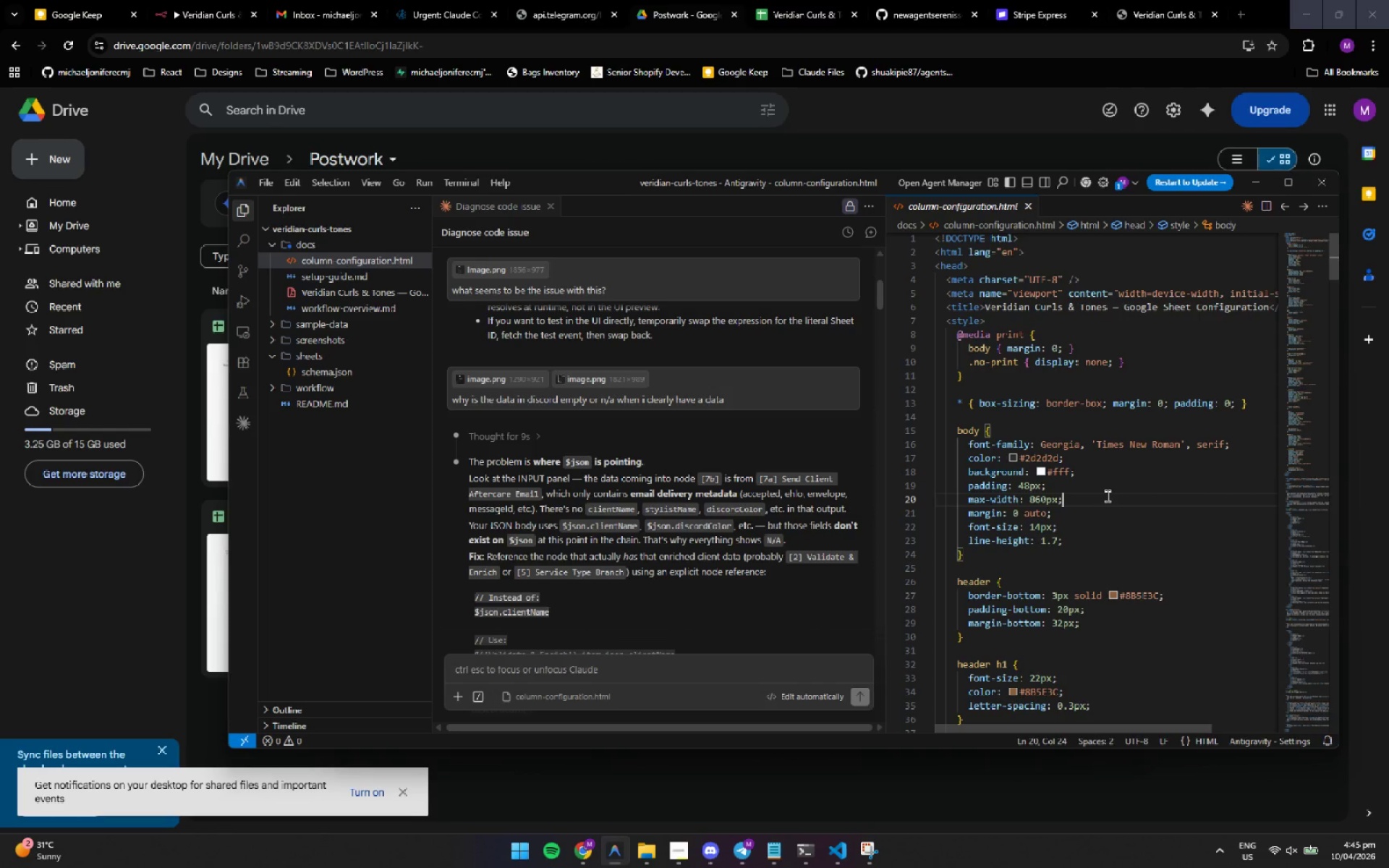 
wait(41.28)
 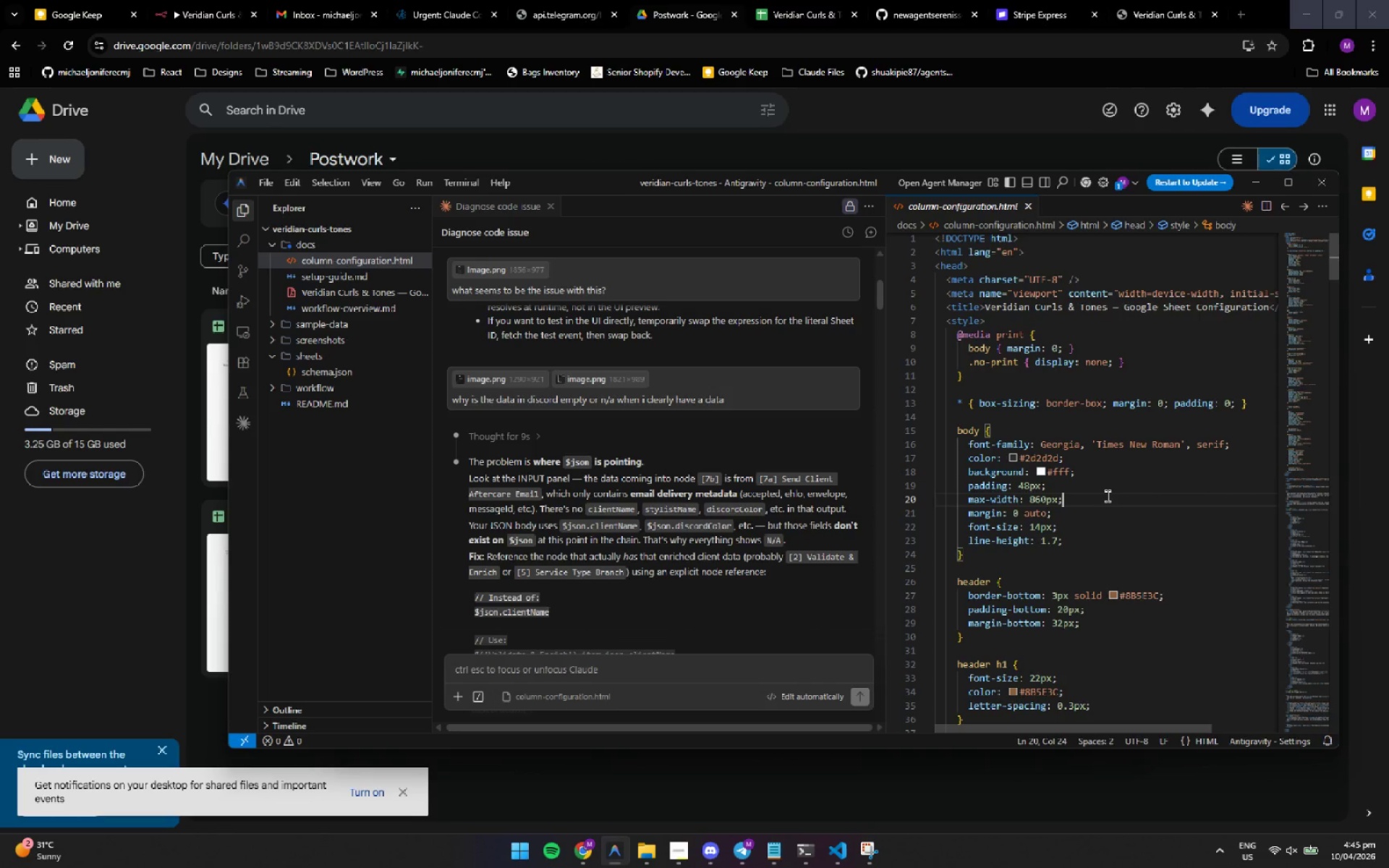 
left_click([1108, 496])
 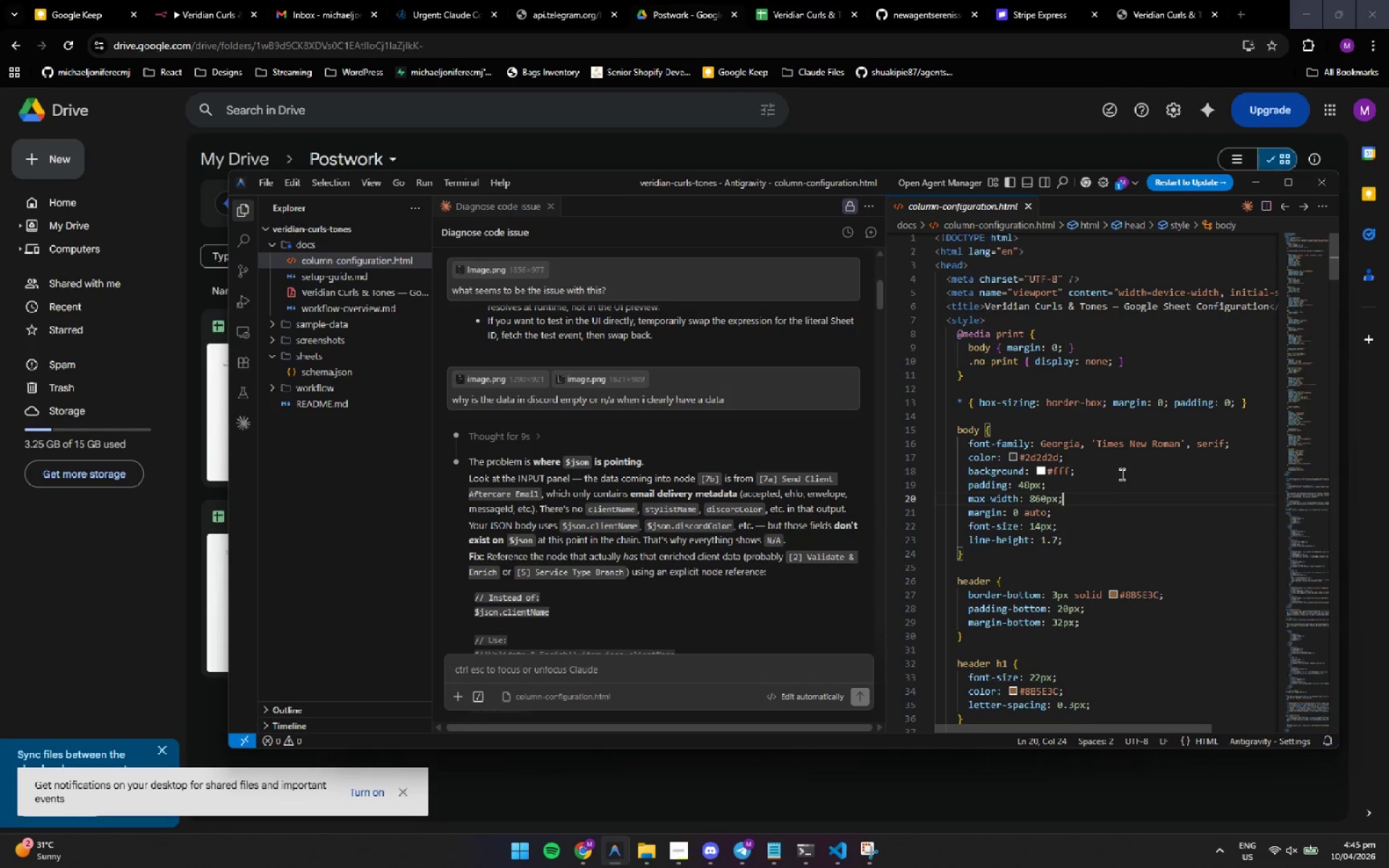 
left_click([1122, 474])
 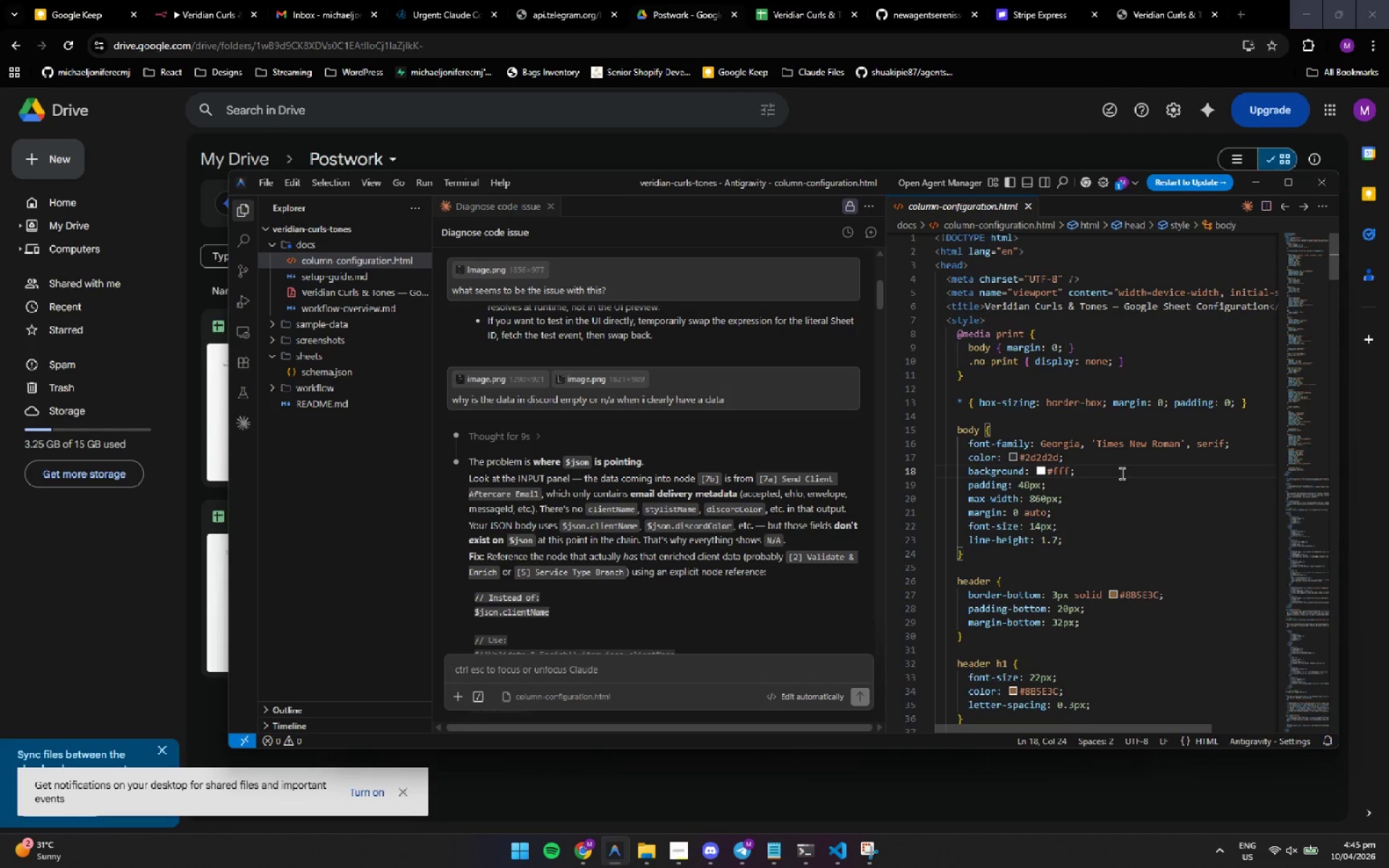 
wait(5.92)
 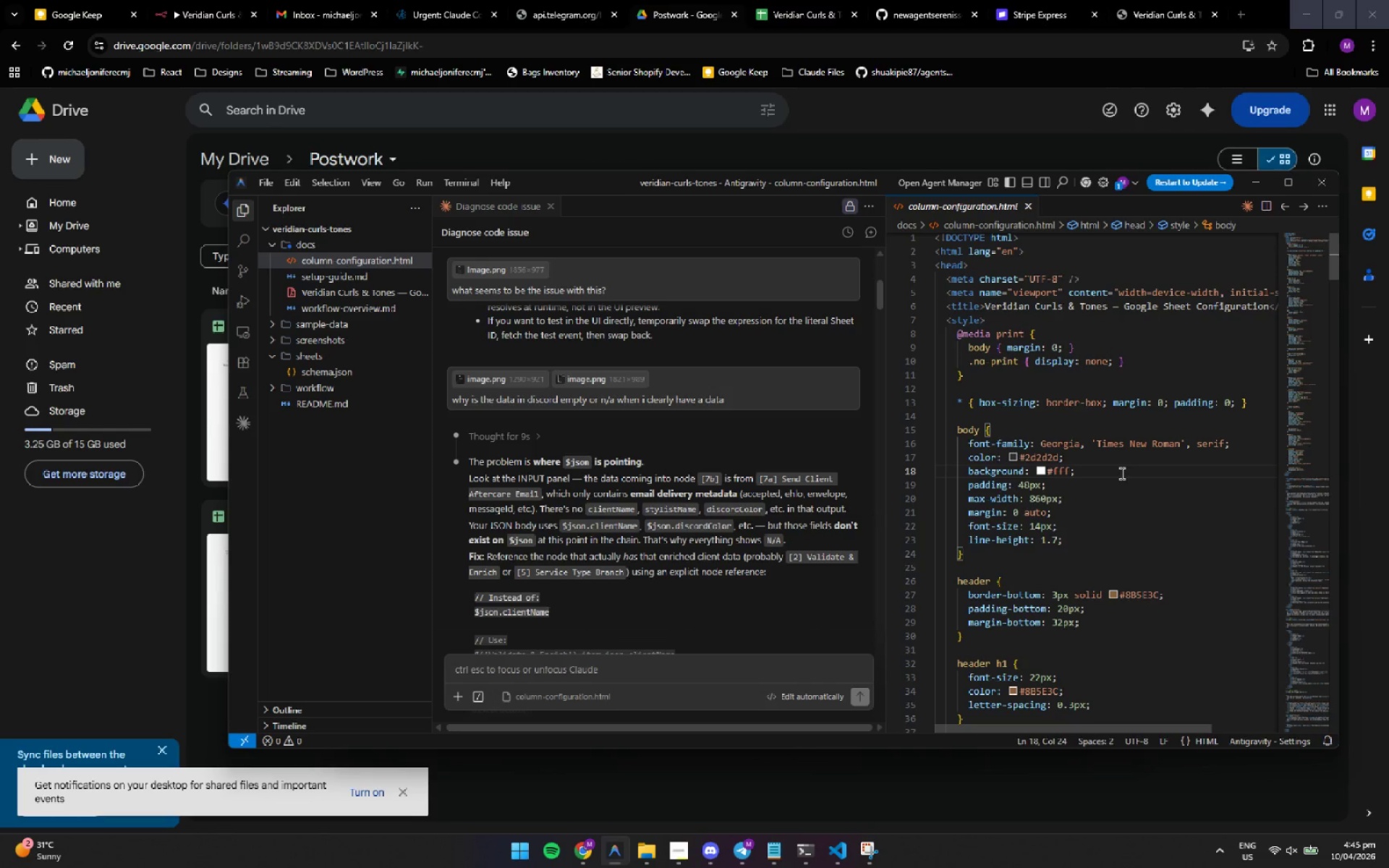 
left_click([1122, 474])
 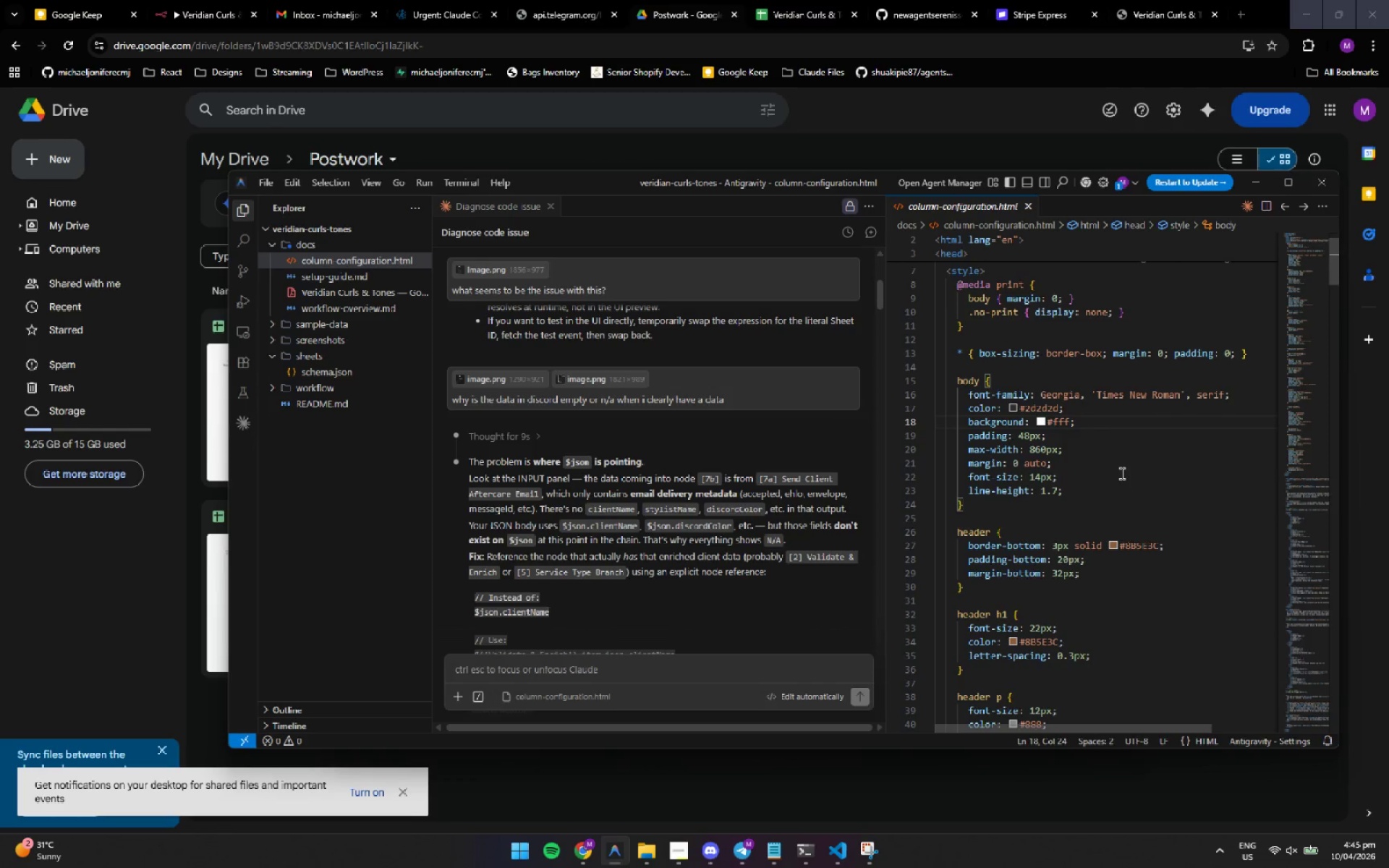 
left_click([1122, 474])
 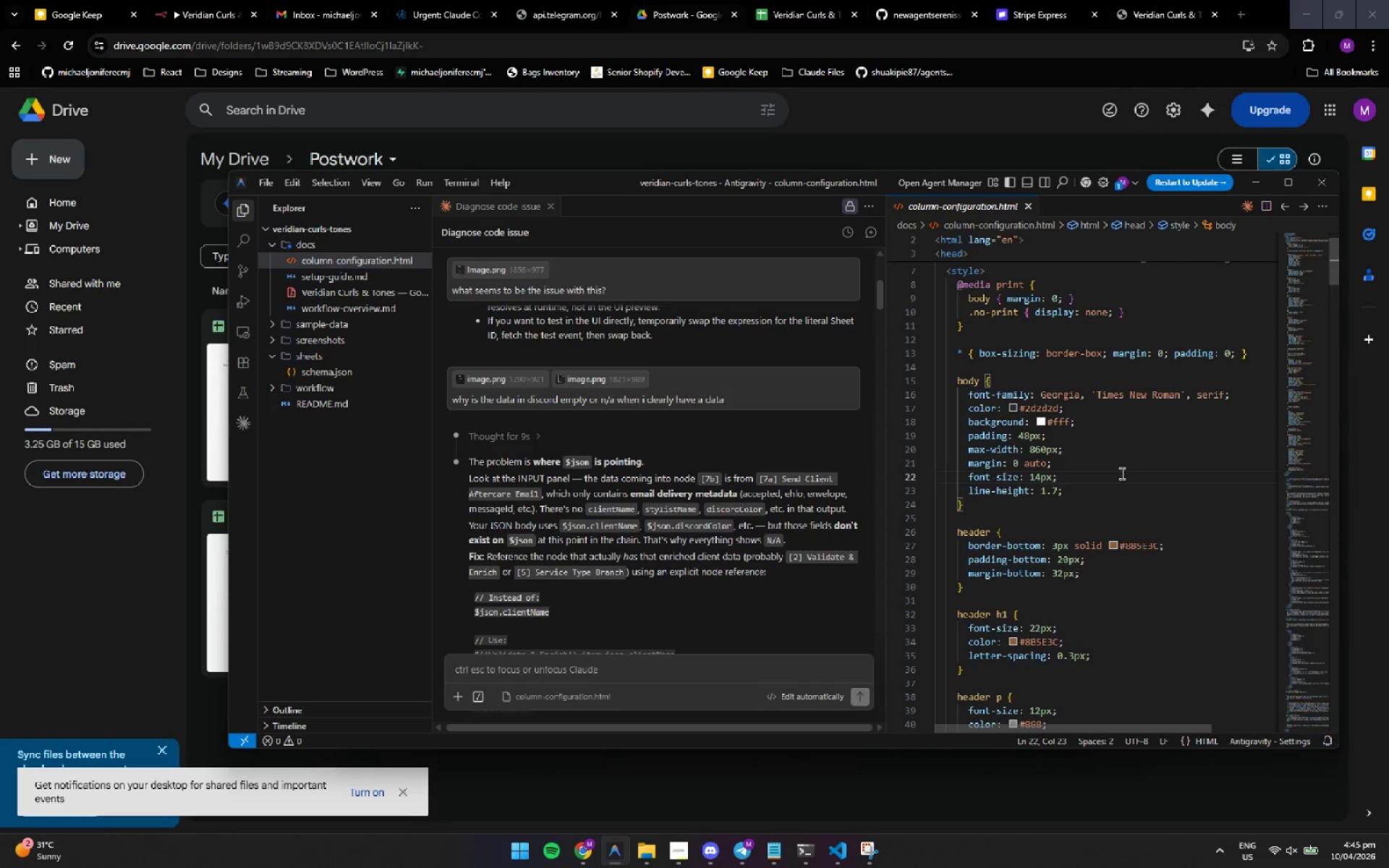 
wait(11.95)
 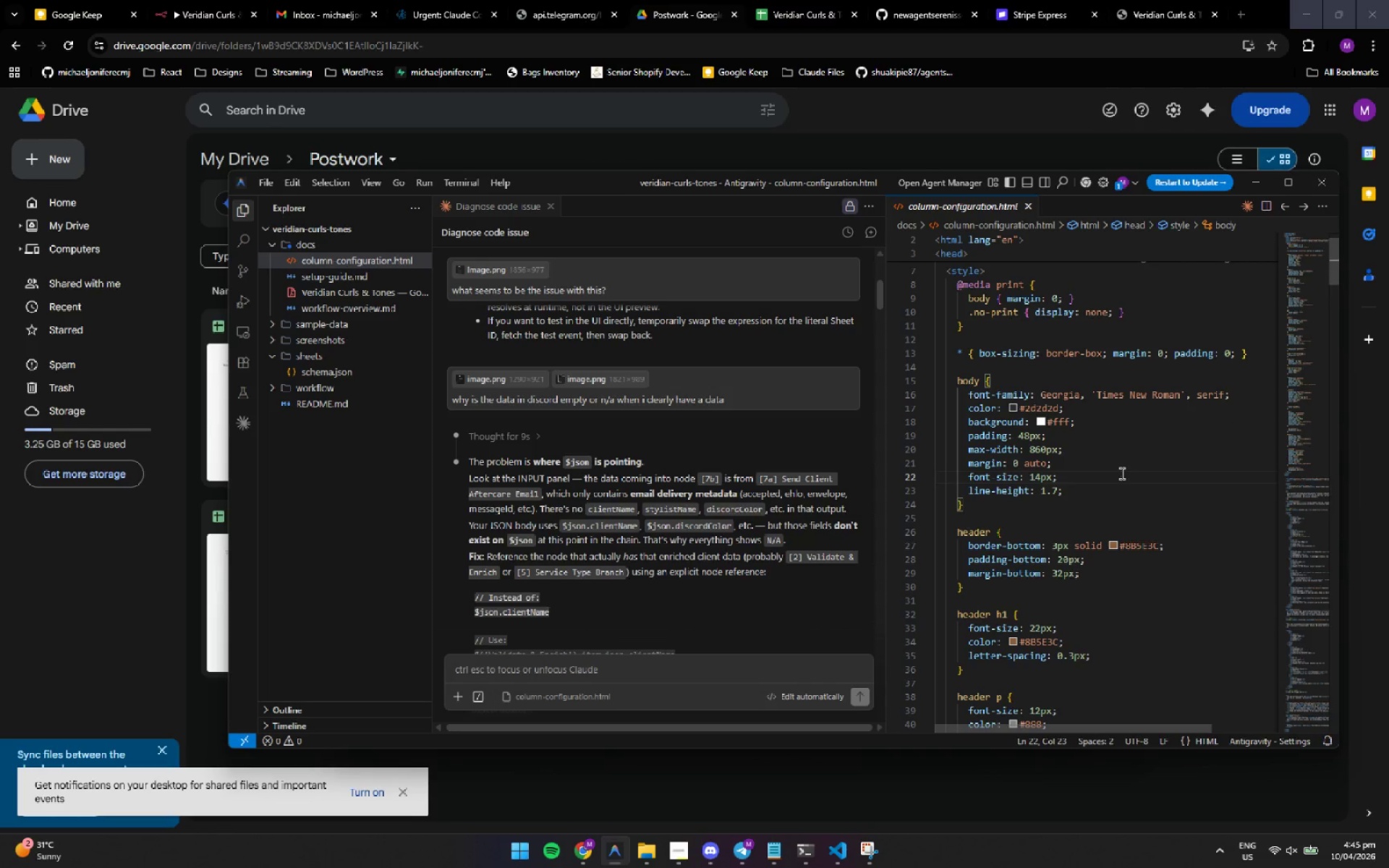 
left_click([1122, 474])
 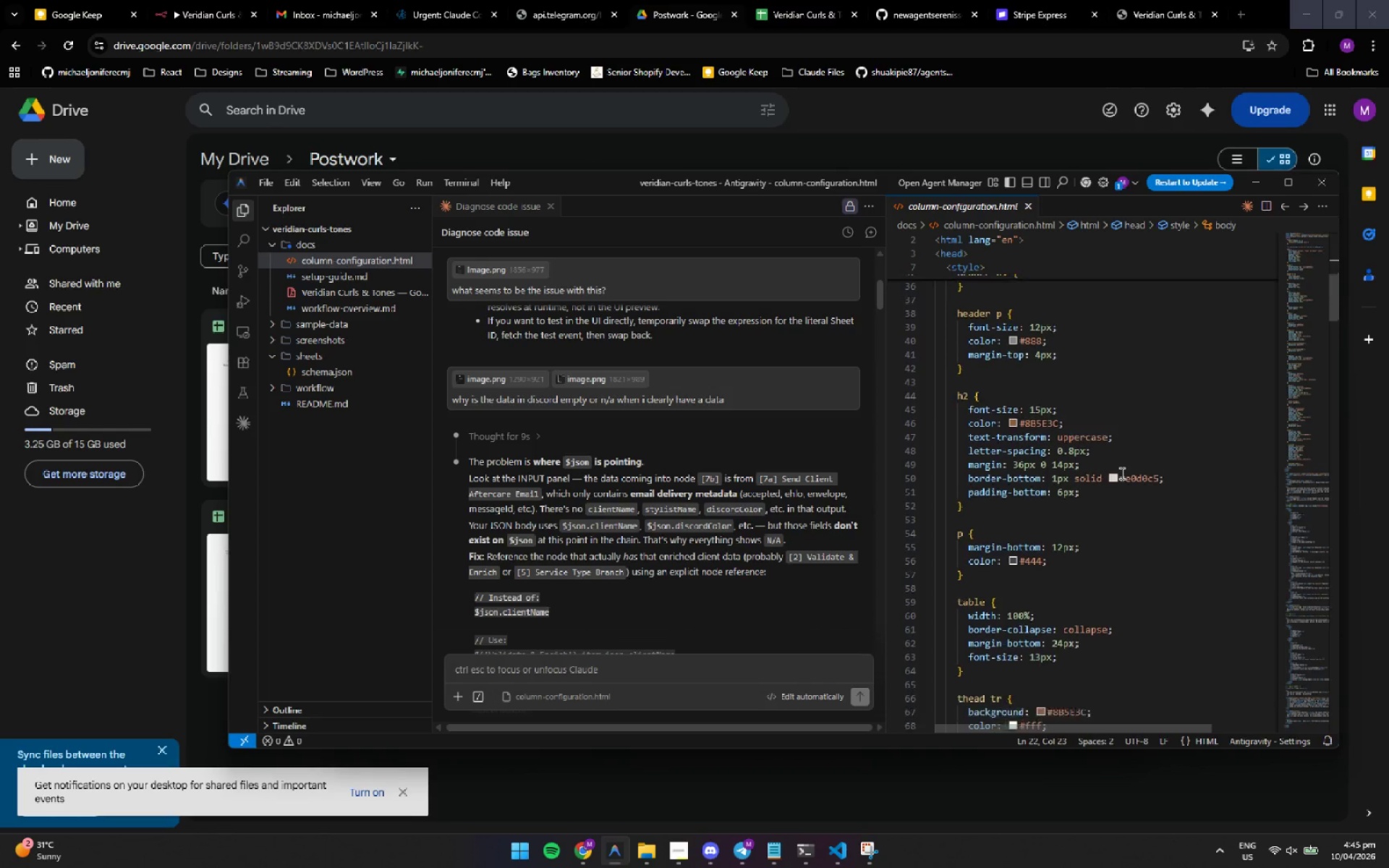 
left_click([1122, 474])
 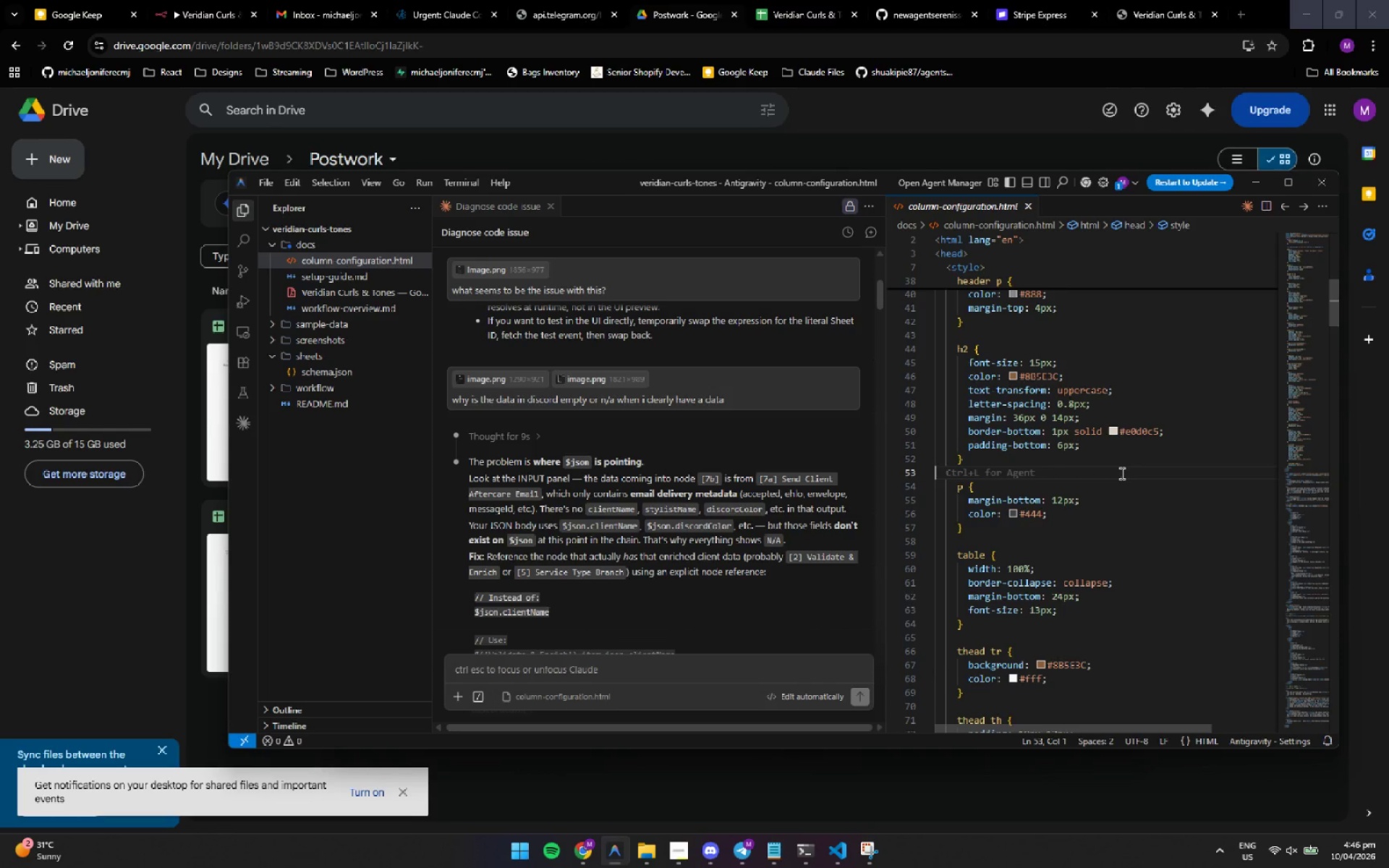 
wait(16.31)
 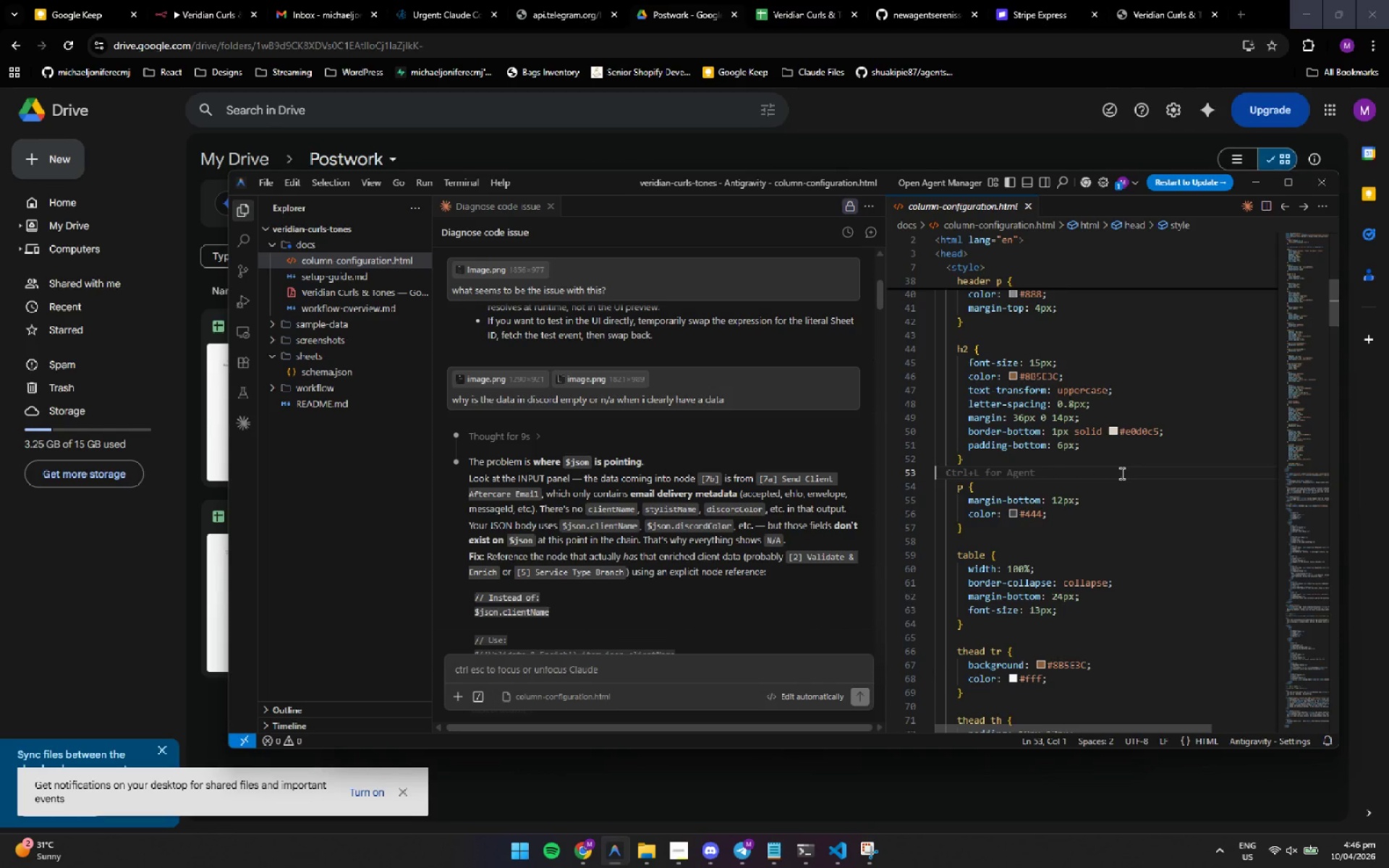 
left_click([1122, 474])
 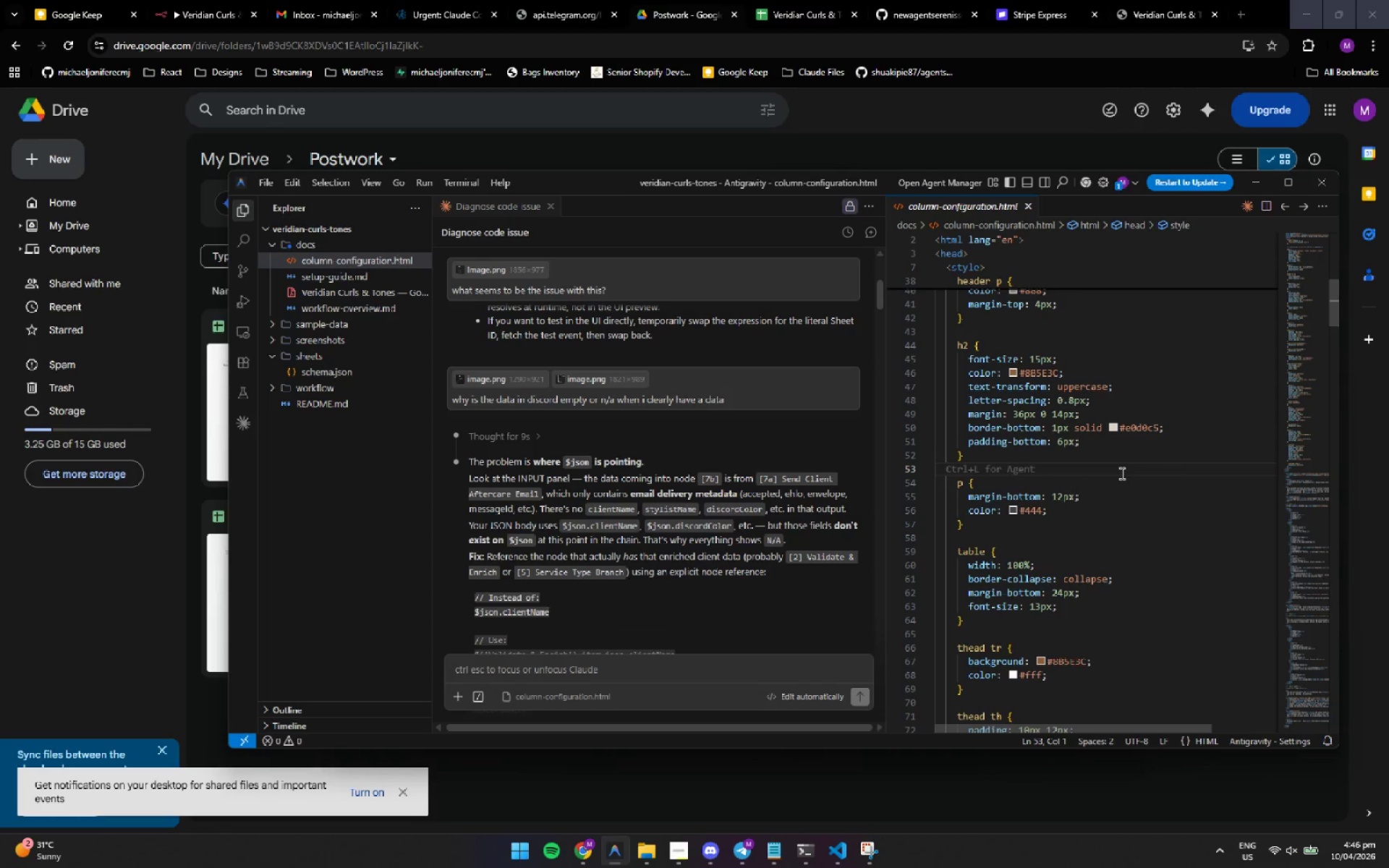 
wait(9.62)
 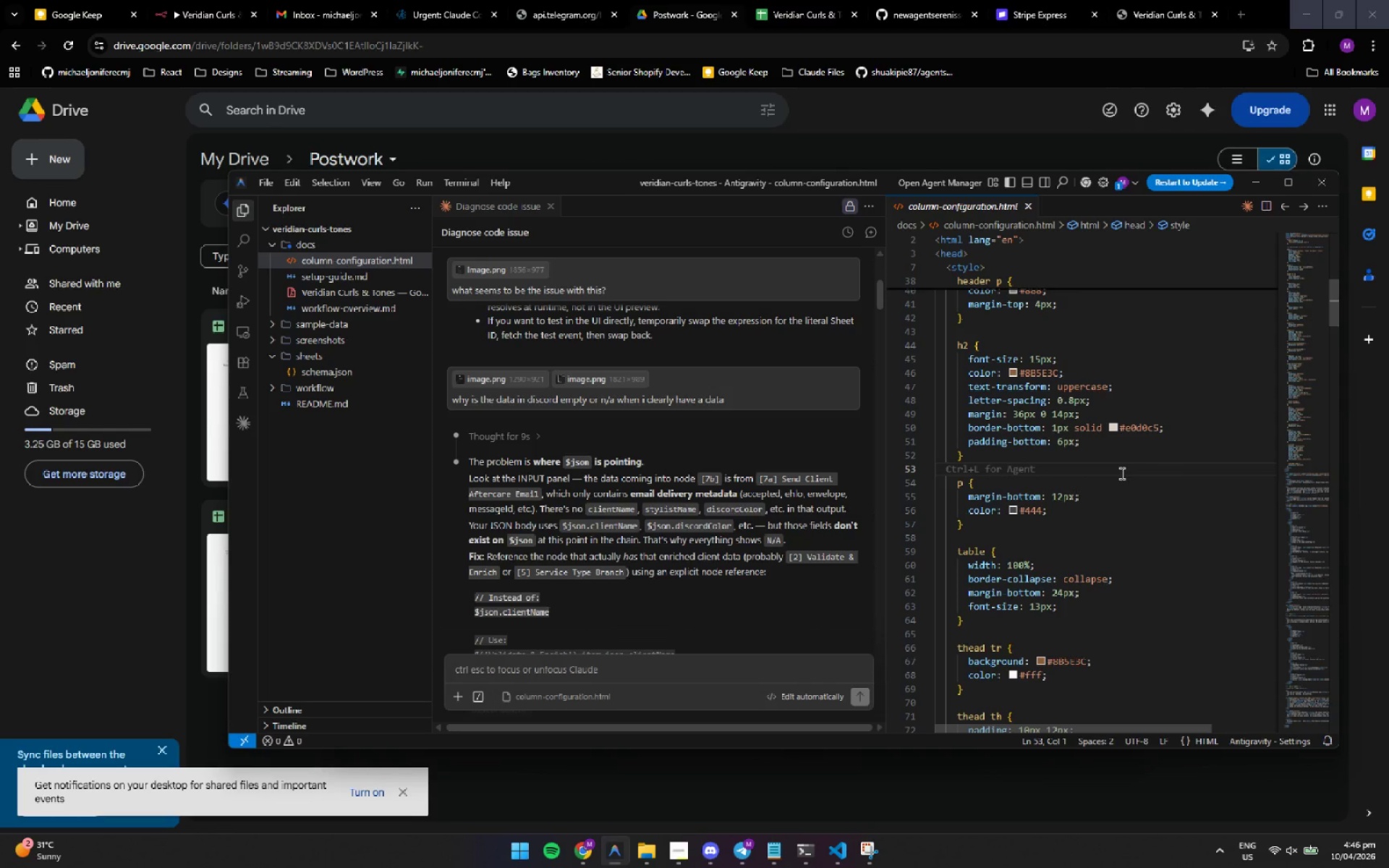 
left_click([1122, 474])
 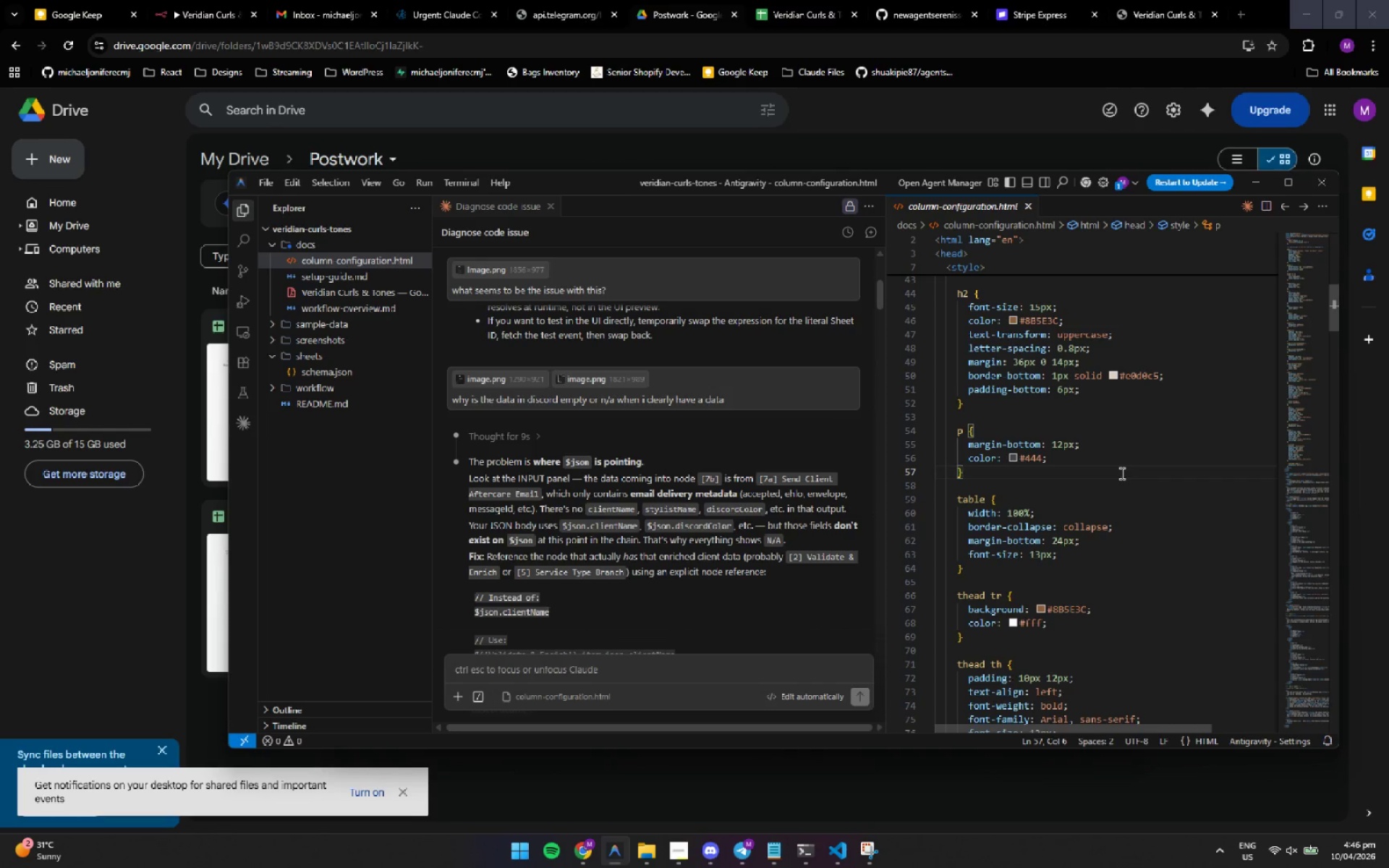 
wait(8.55)
 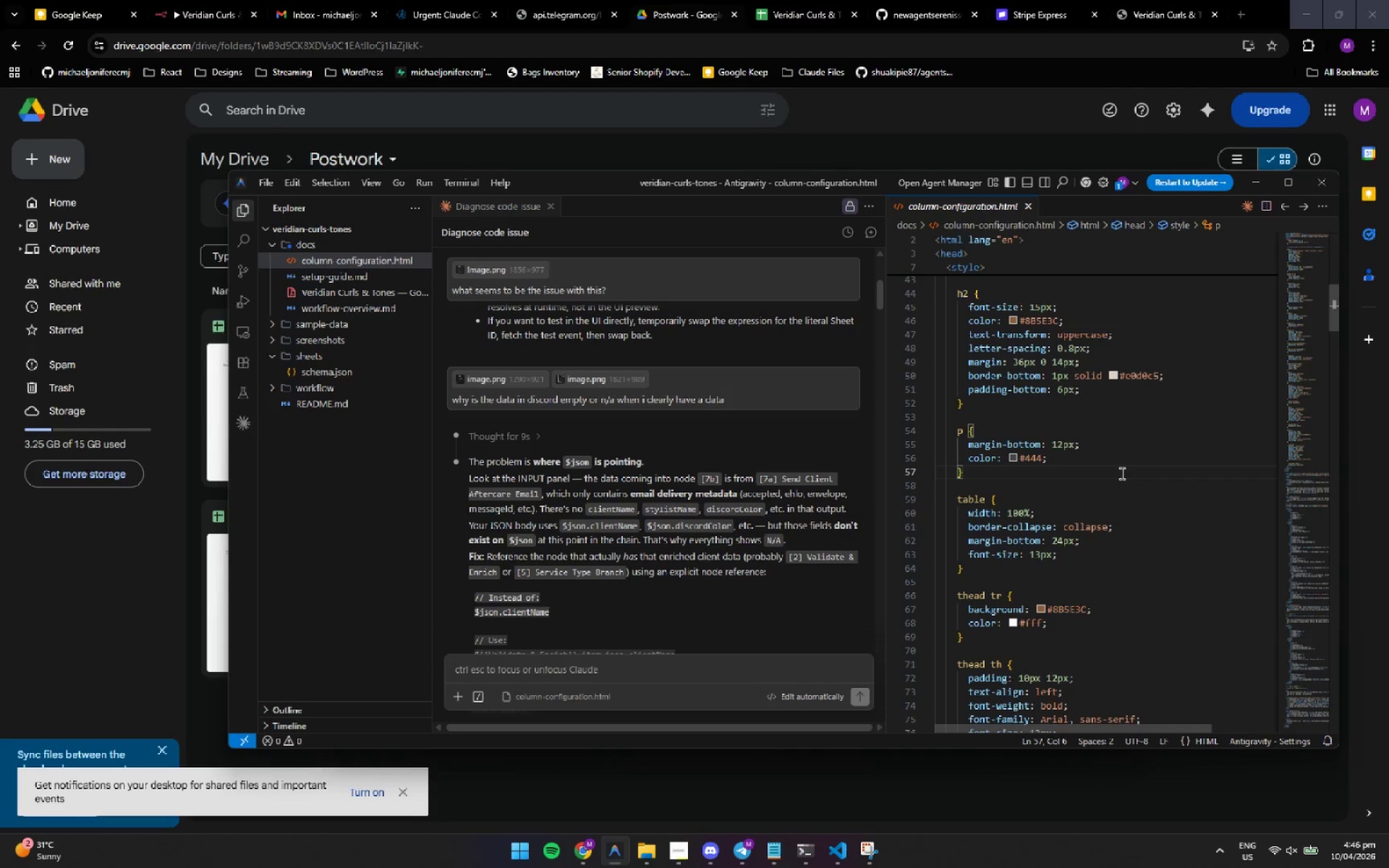 
left_click([1122, 474])
 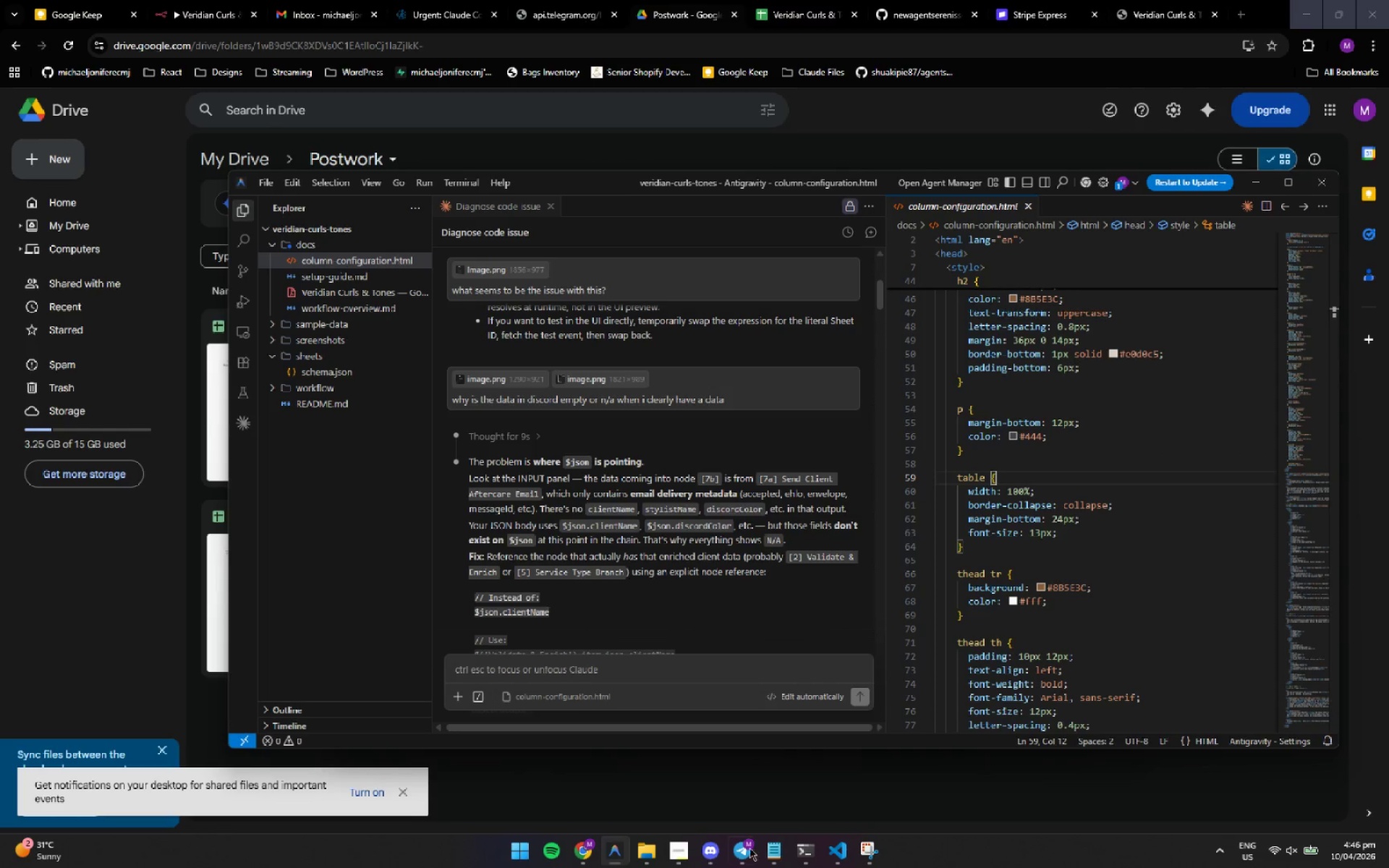 
left_click([672, 859])